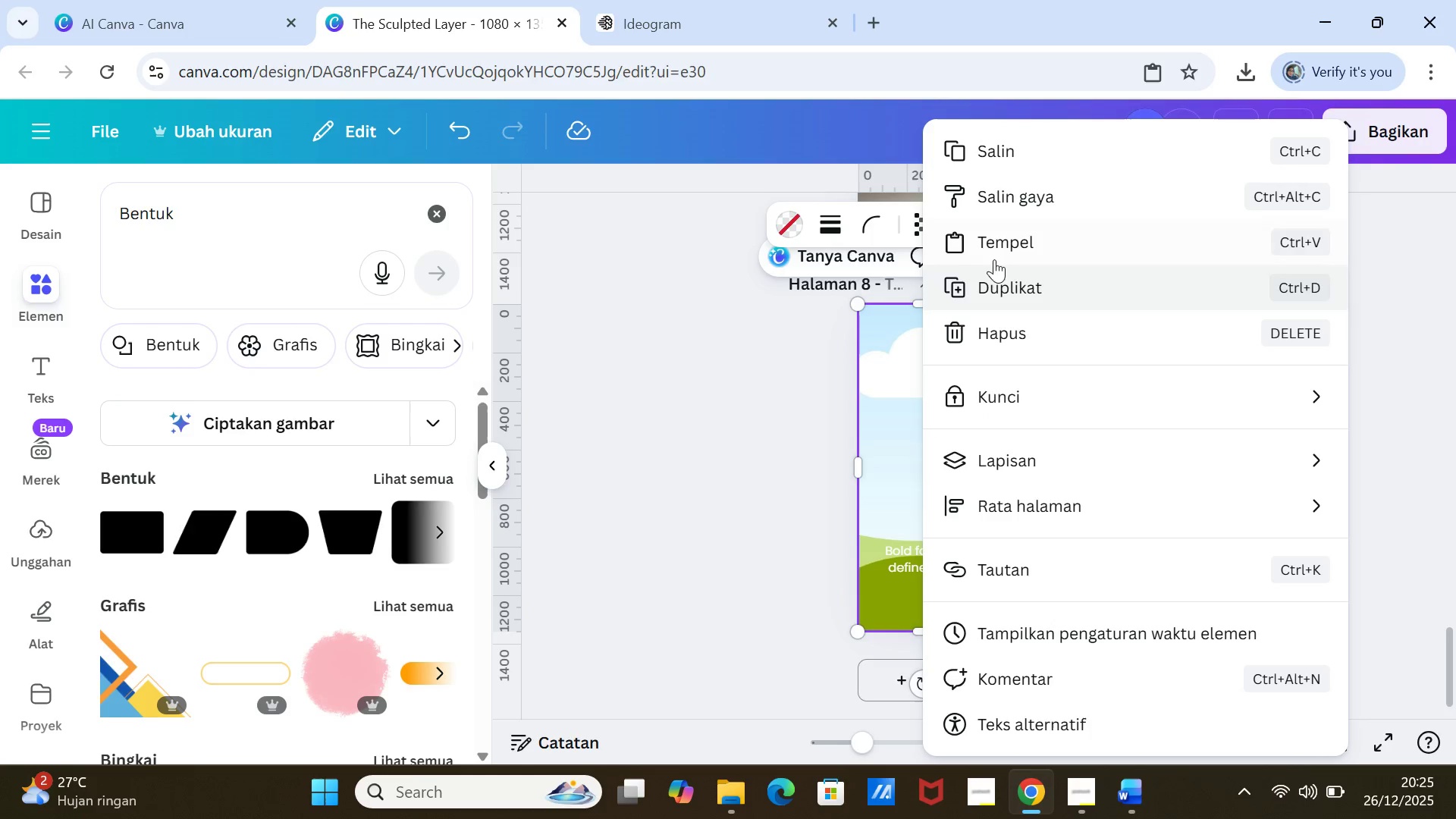 
left_click([996, 247])
 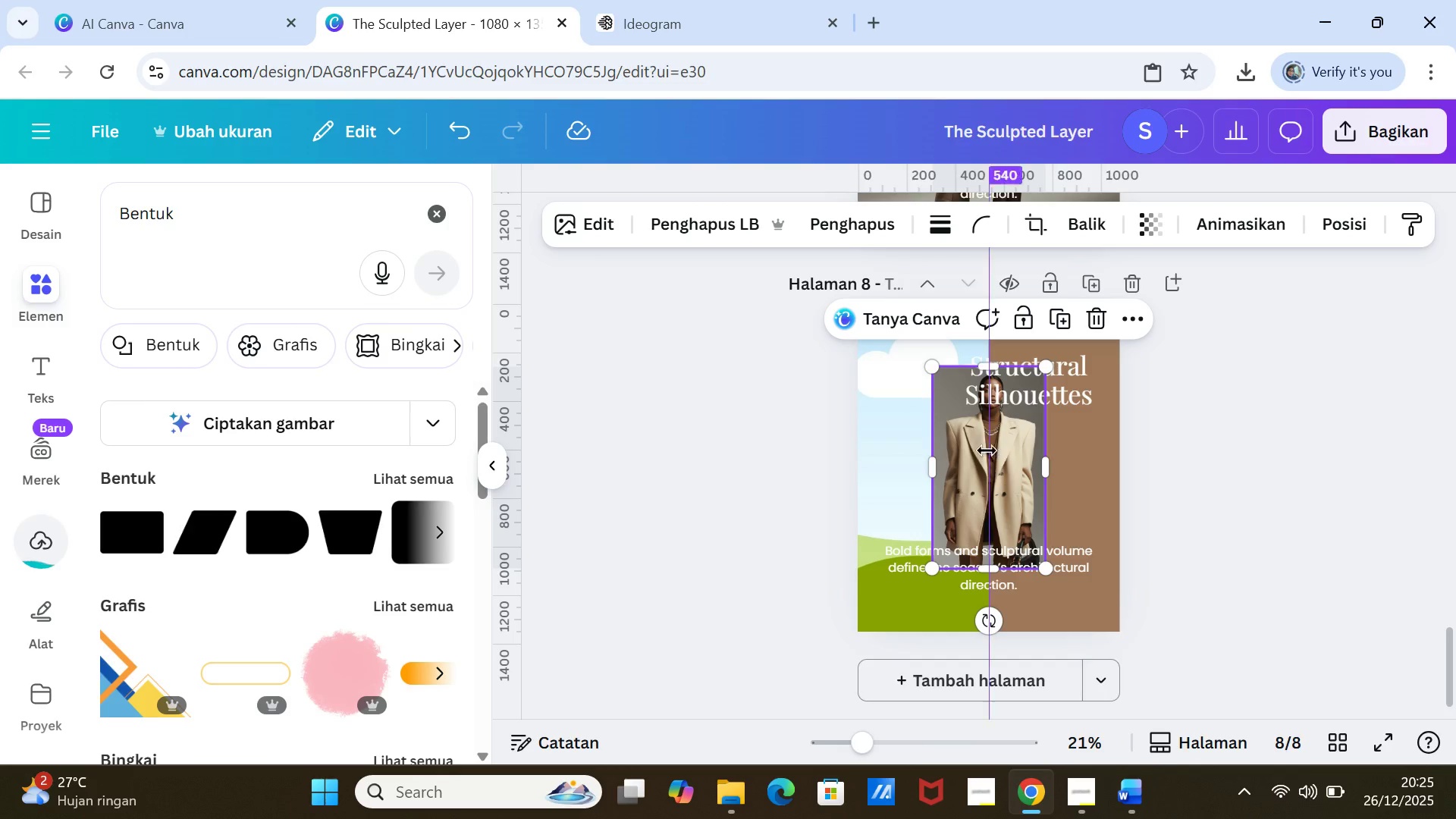 
left_click_drag(start_coordinate=[969, 434], to_coordinate=[955, 433])
 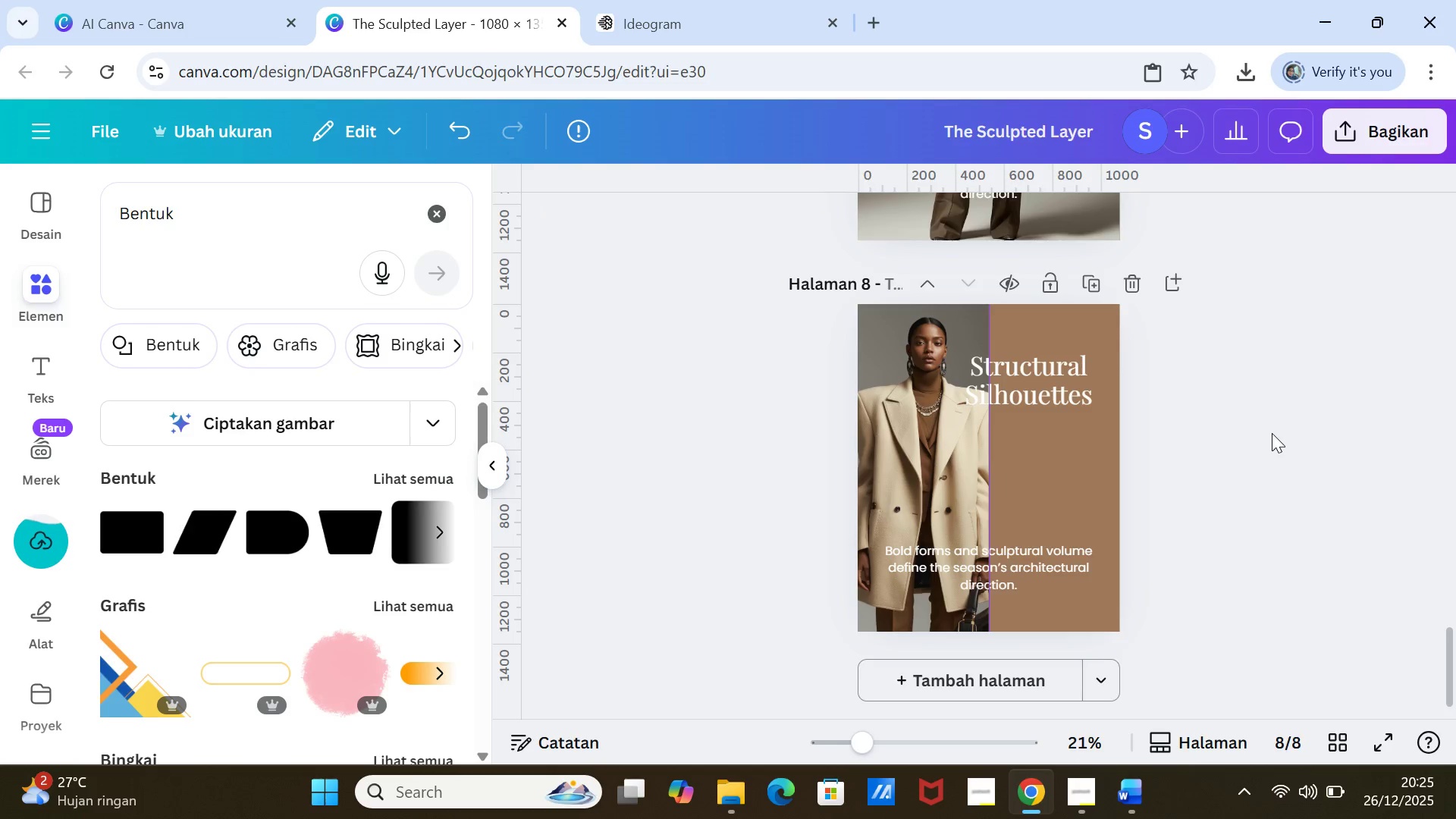 
left_click([1272, 433])
 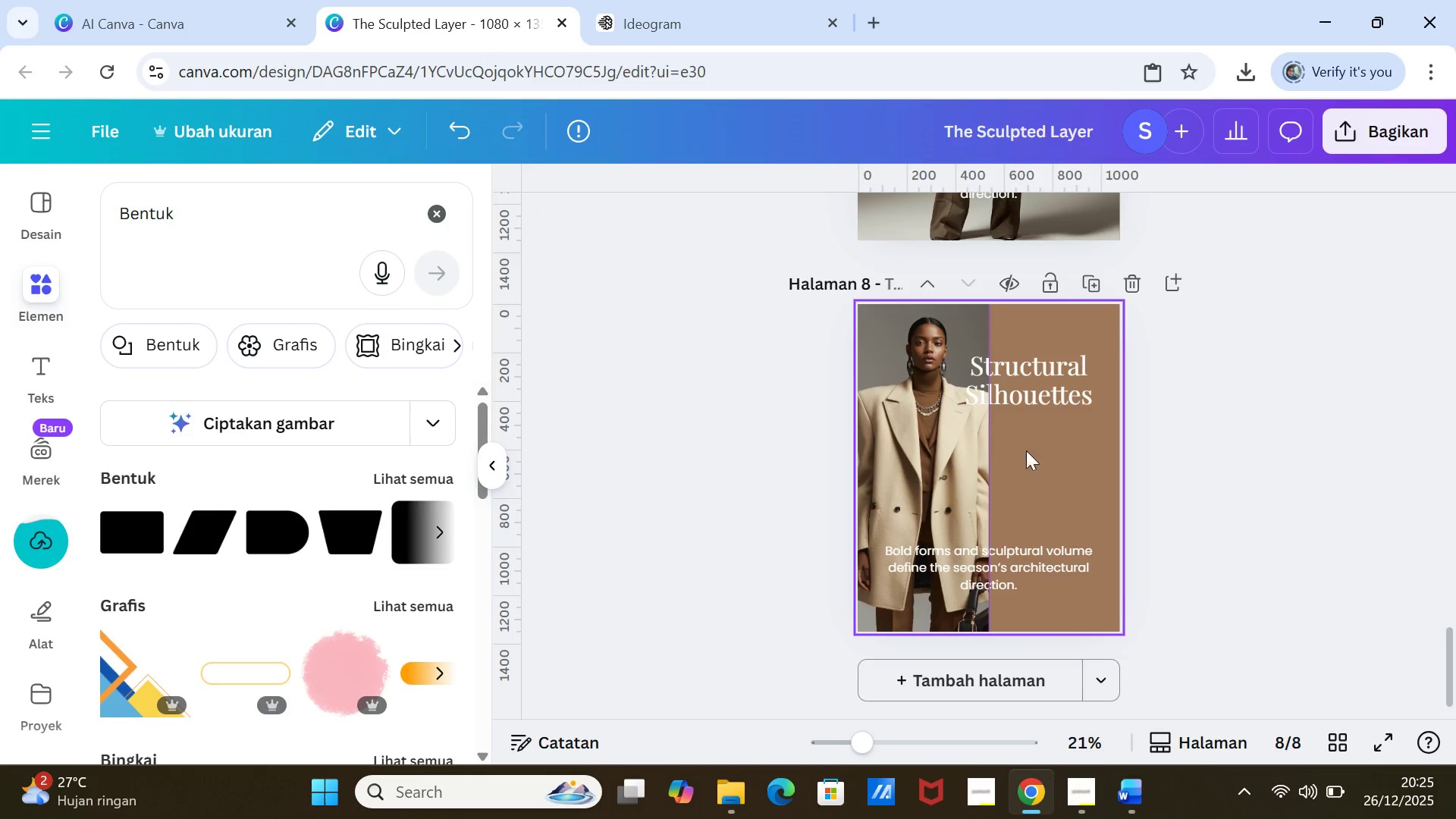 
left_click([921, 433])
 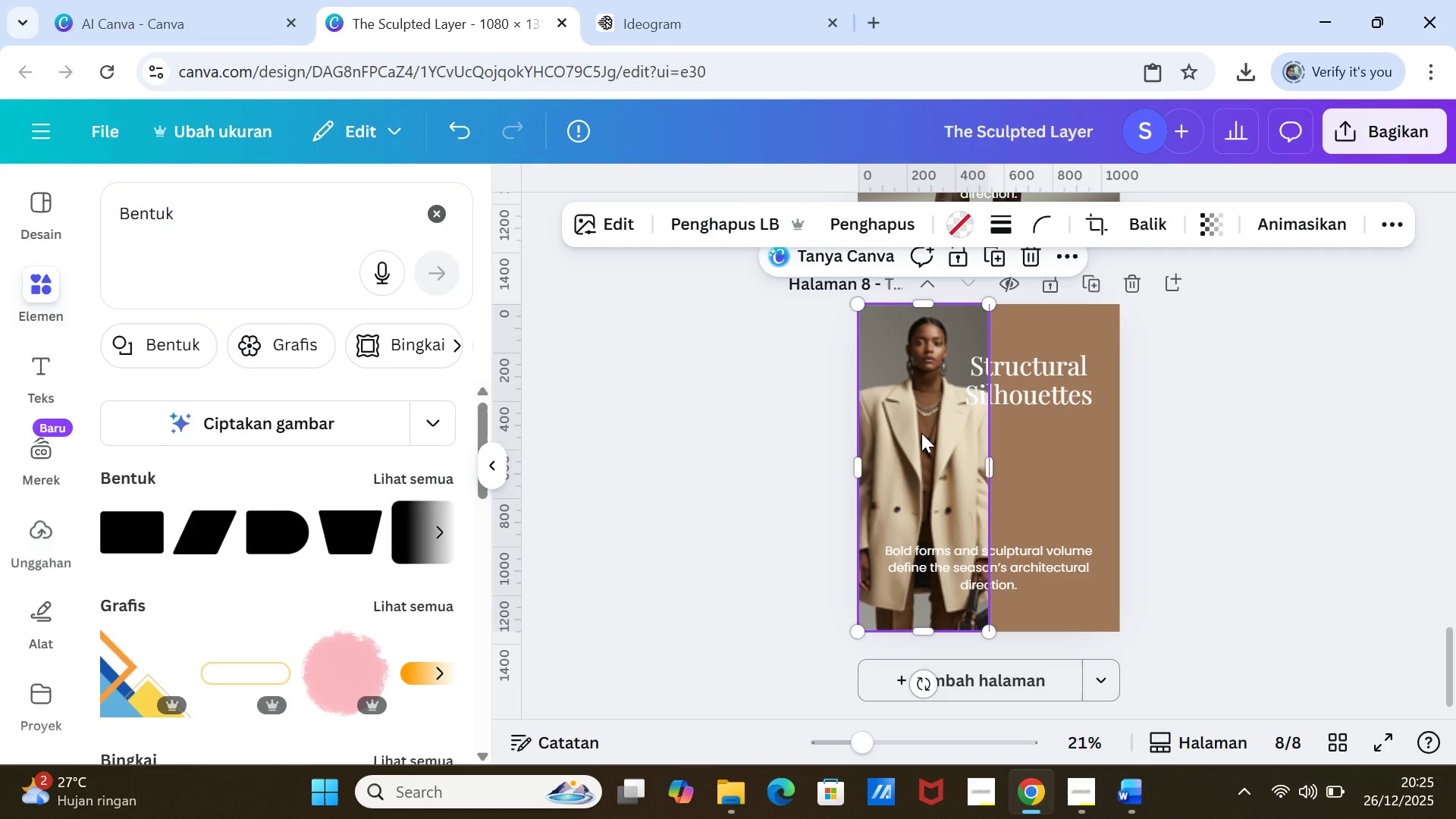 
key(Delete)
 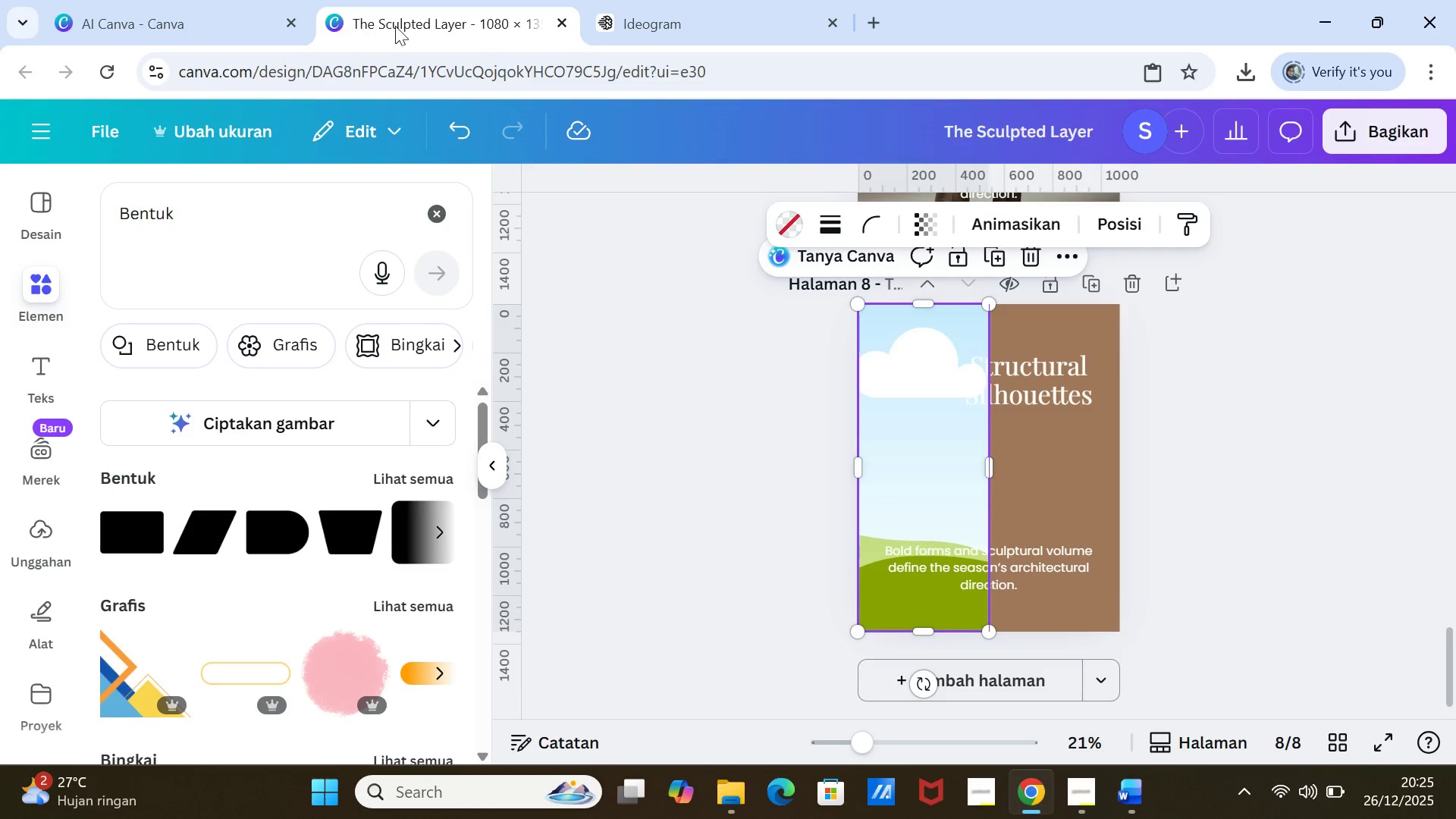 
left_click([228, 19])
 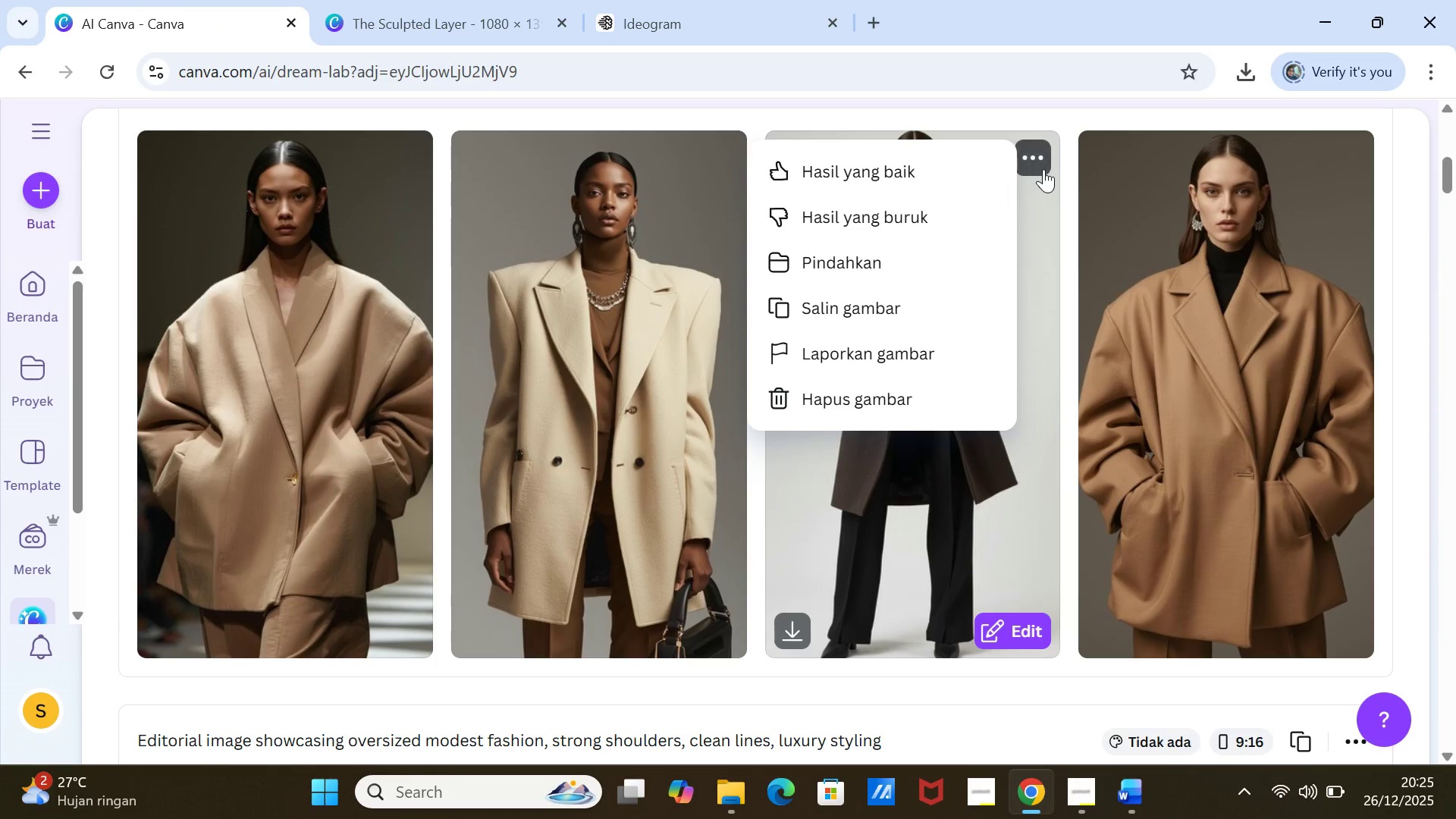 
left_click([1042, 156])
 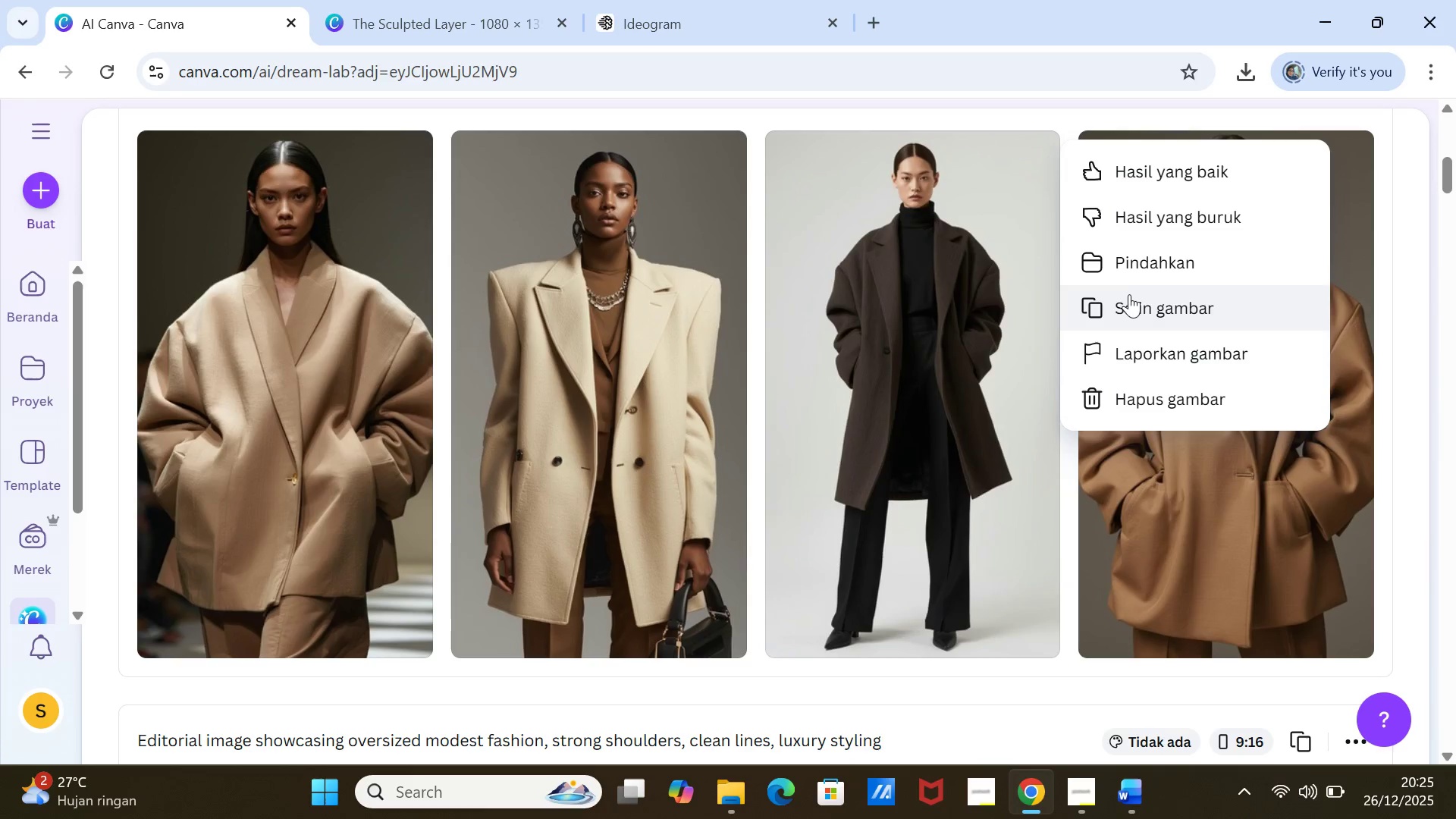 
left_click([1130, 301])
 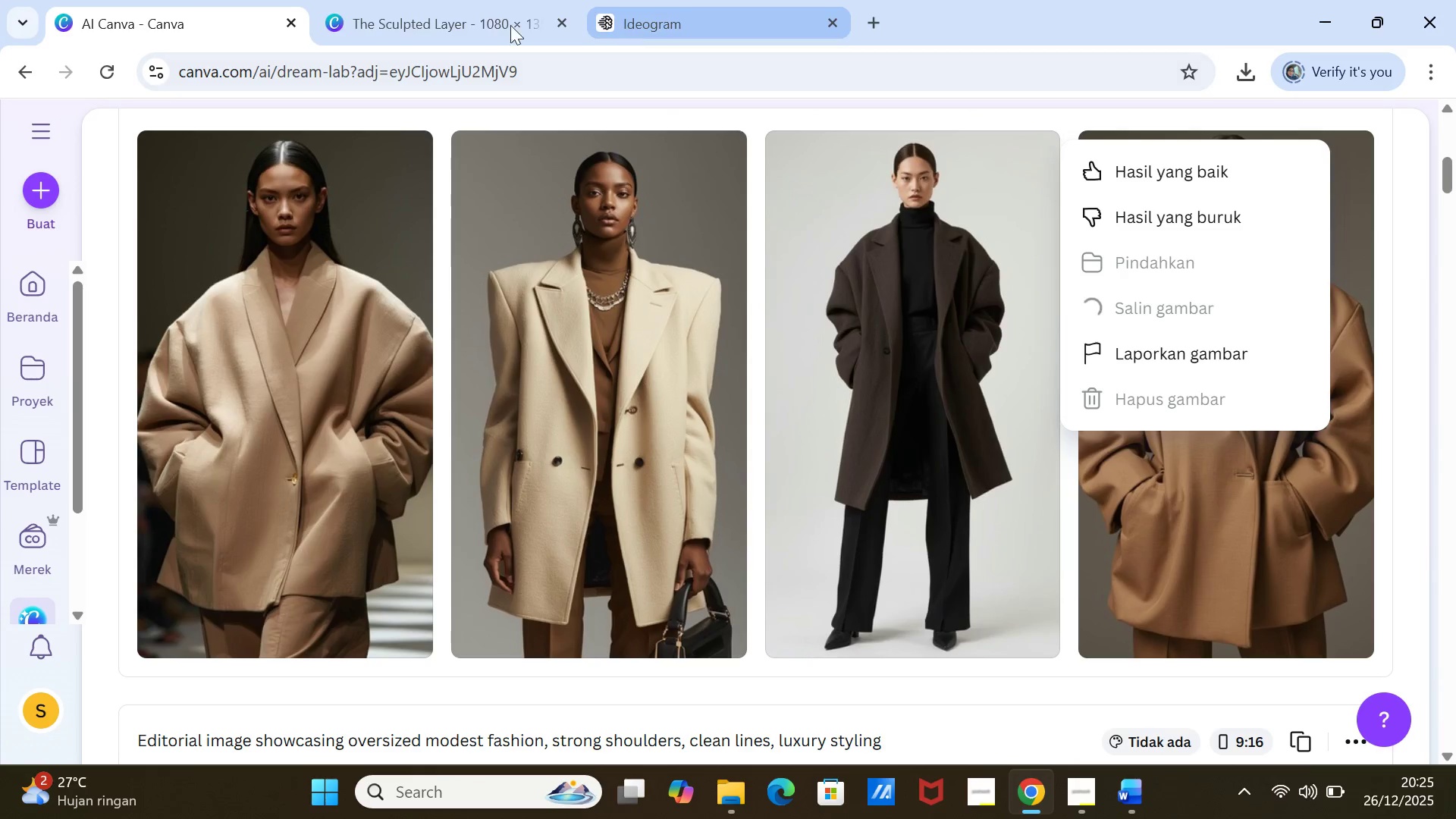 
left_click([461, 22])
 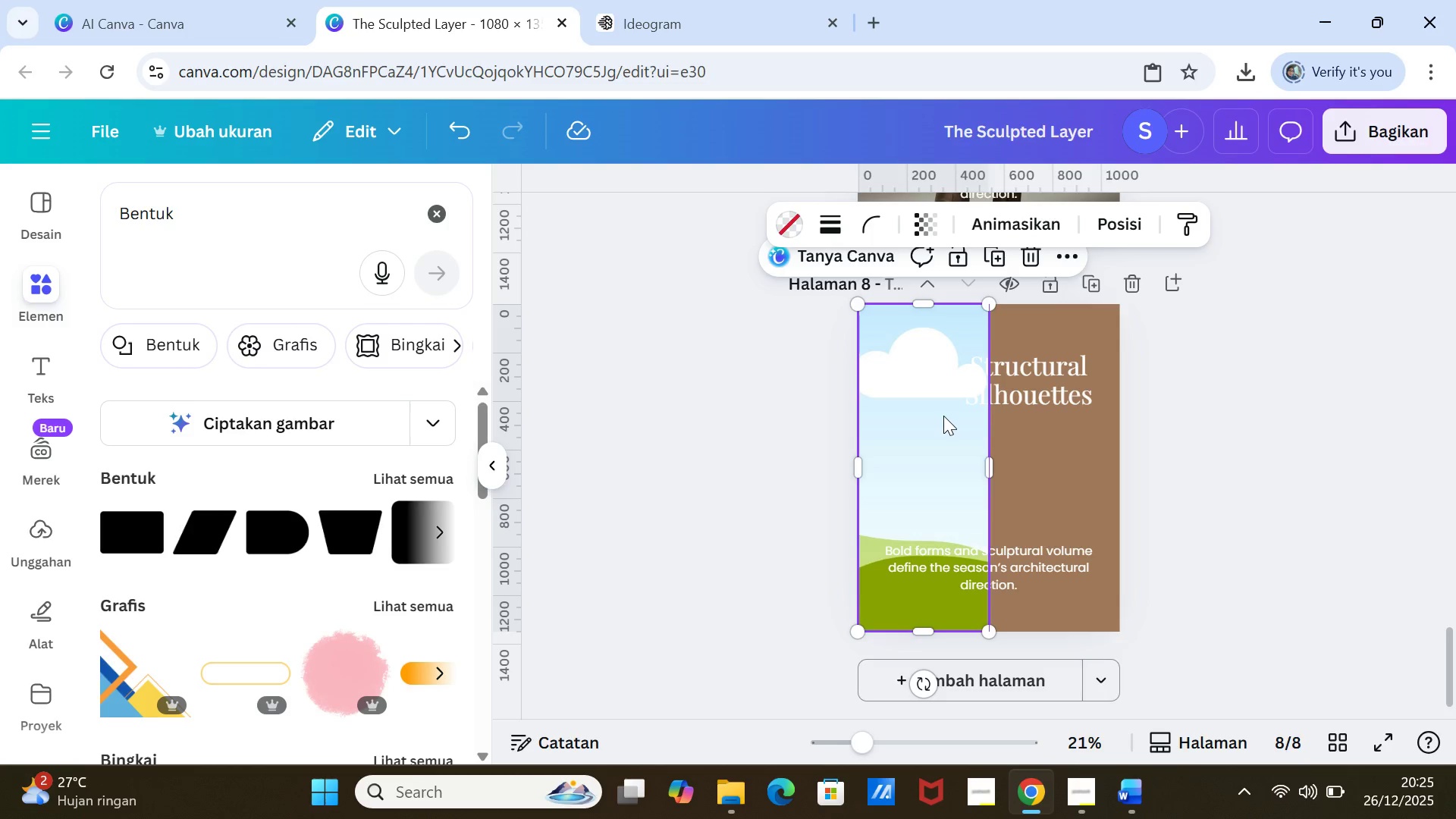 
right_click([943, 416])
 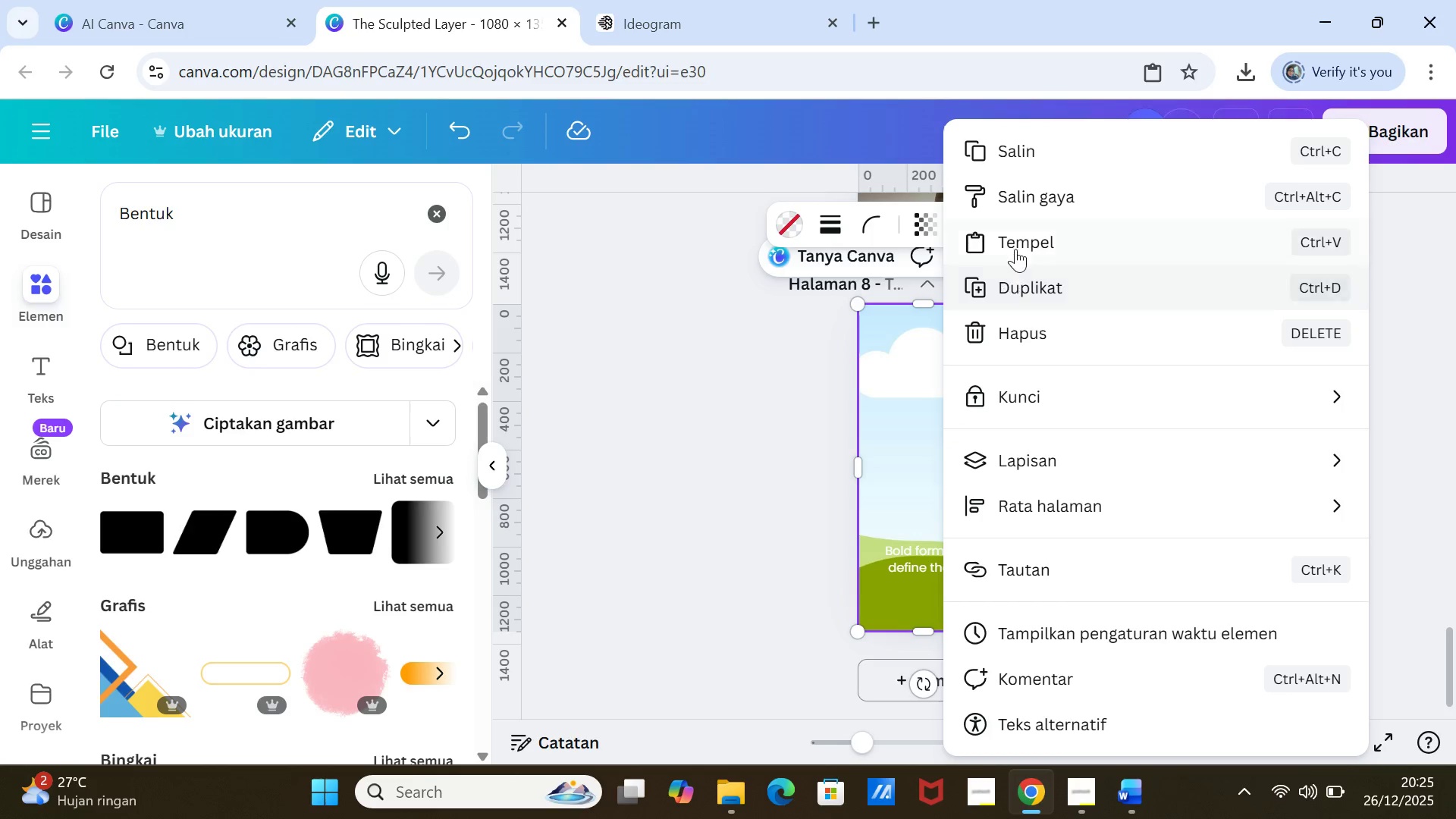 
left_click([1014, 235])
 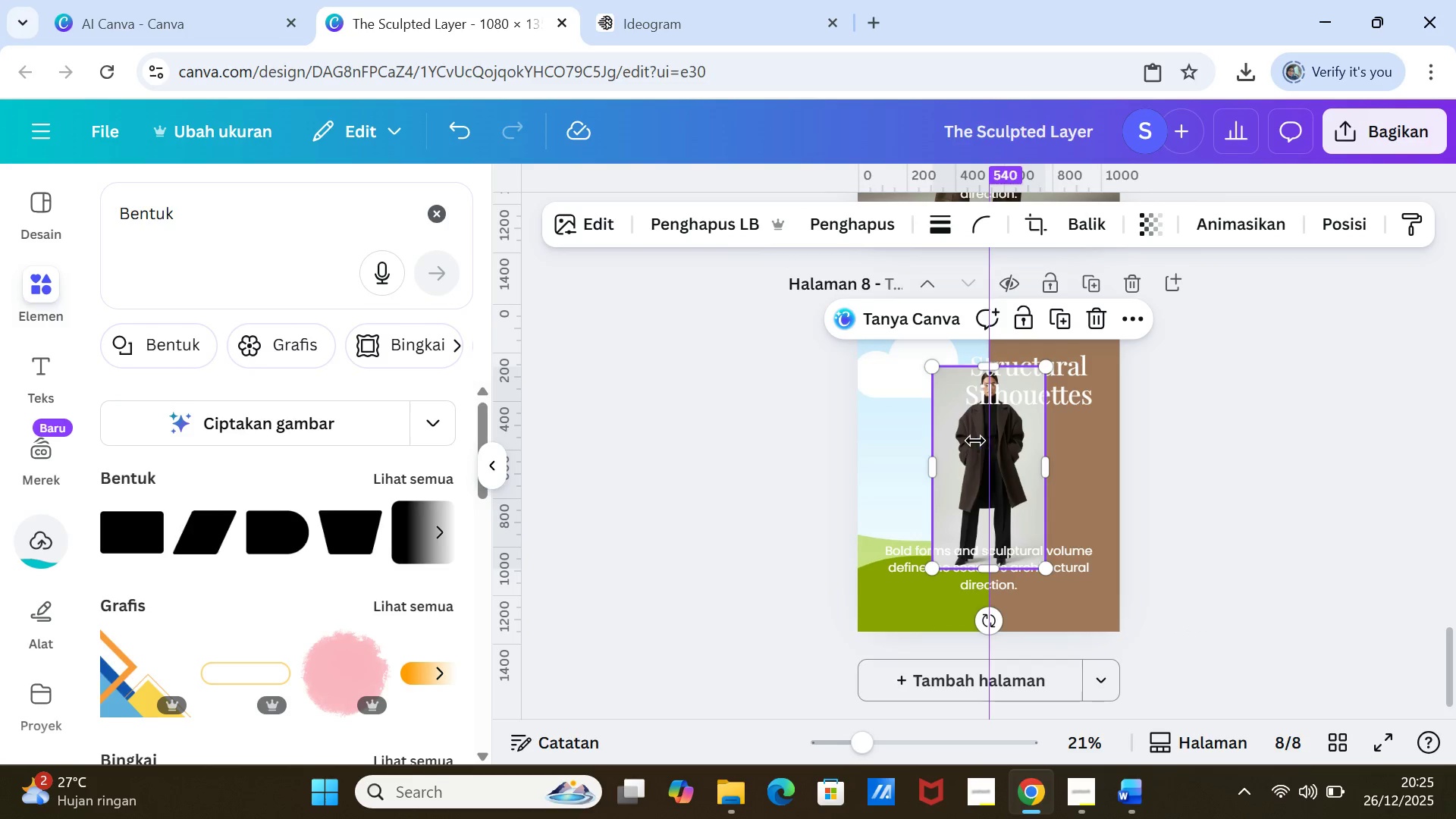 
left_click_drag(start_coordinate=[962, 440], to_coordinate=[951, 436])
 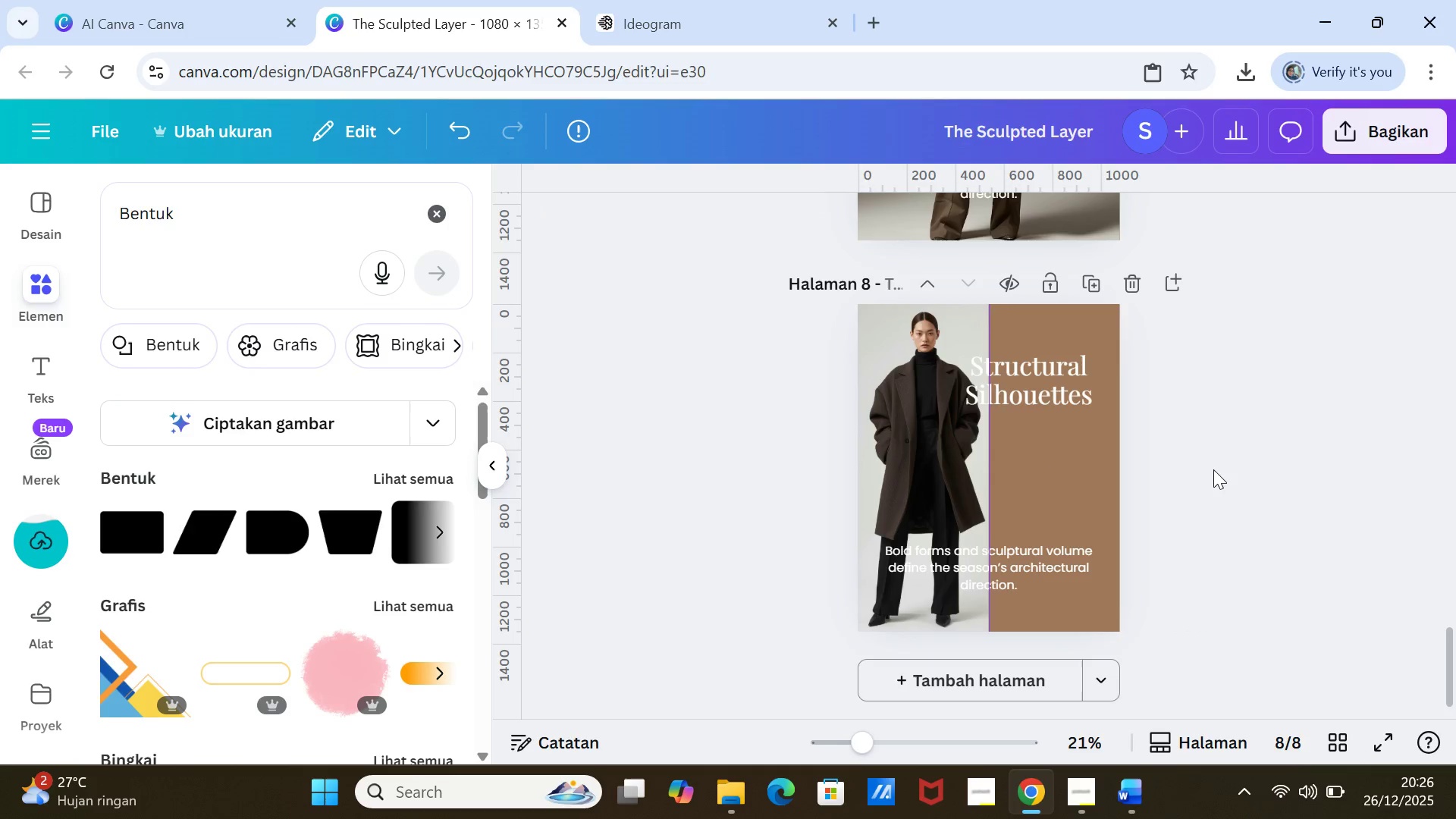 
left_click([1213, 469])
 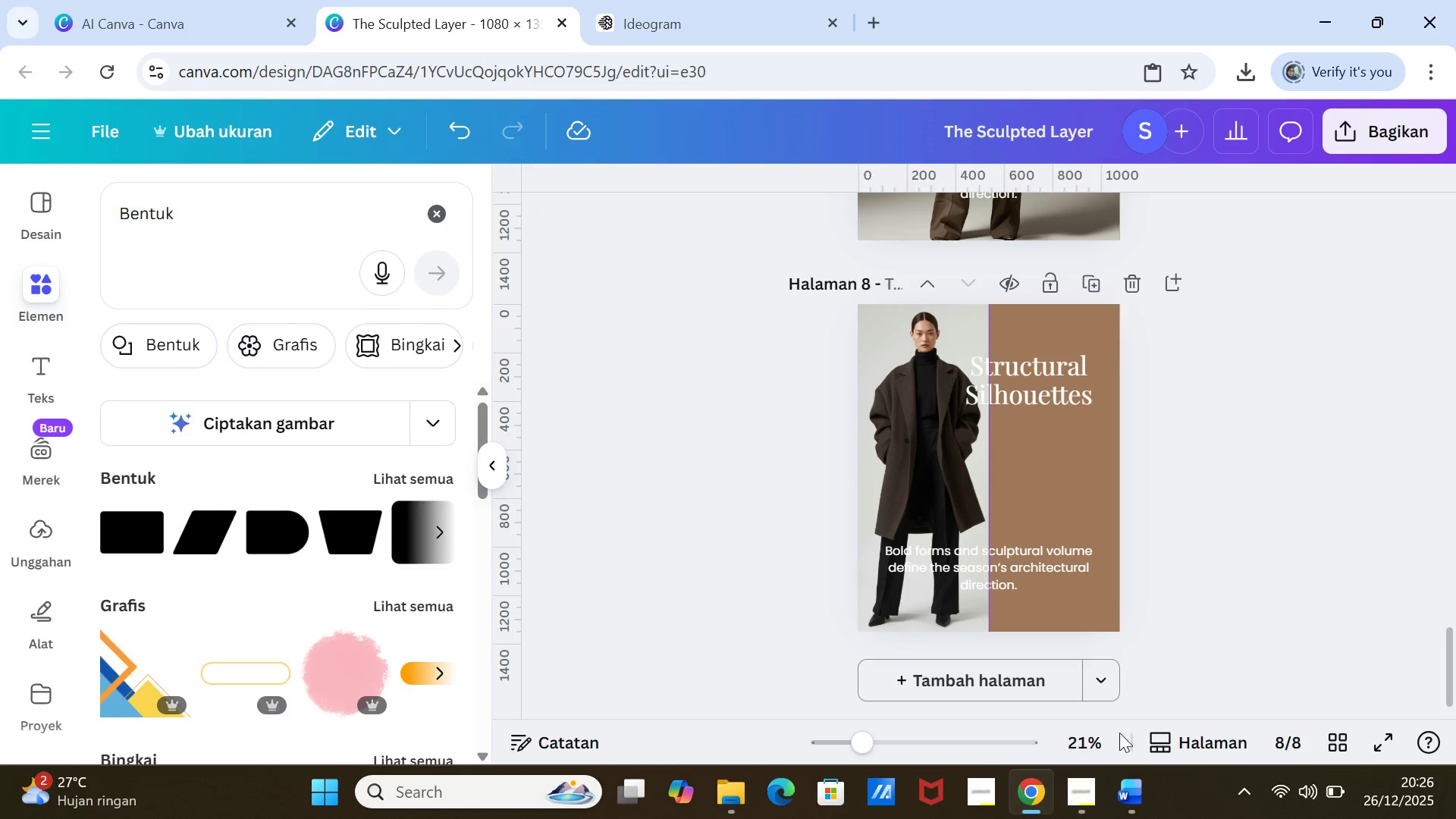 
left_click([1123, 794])
 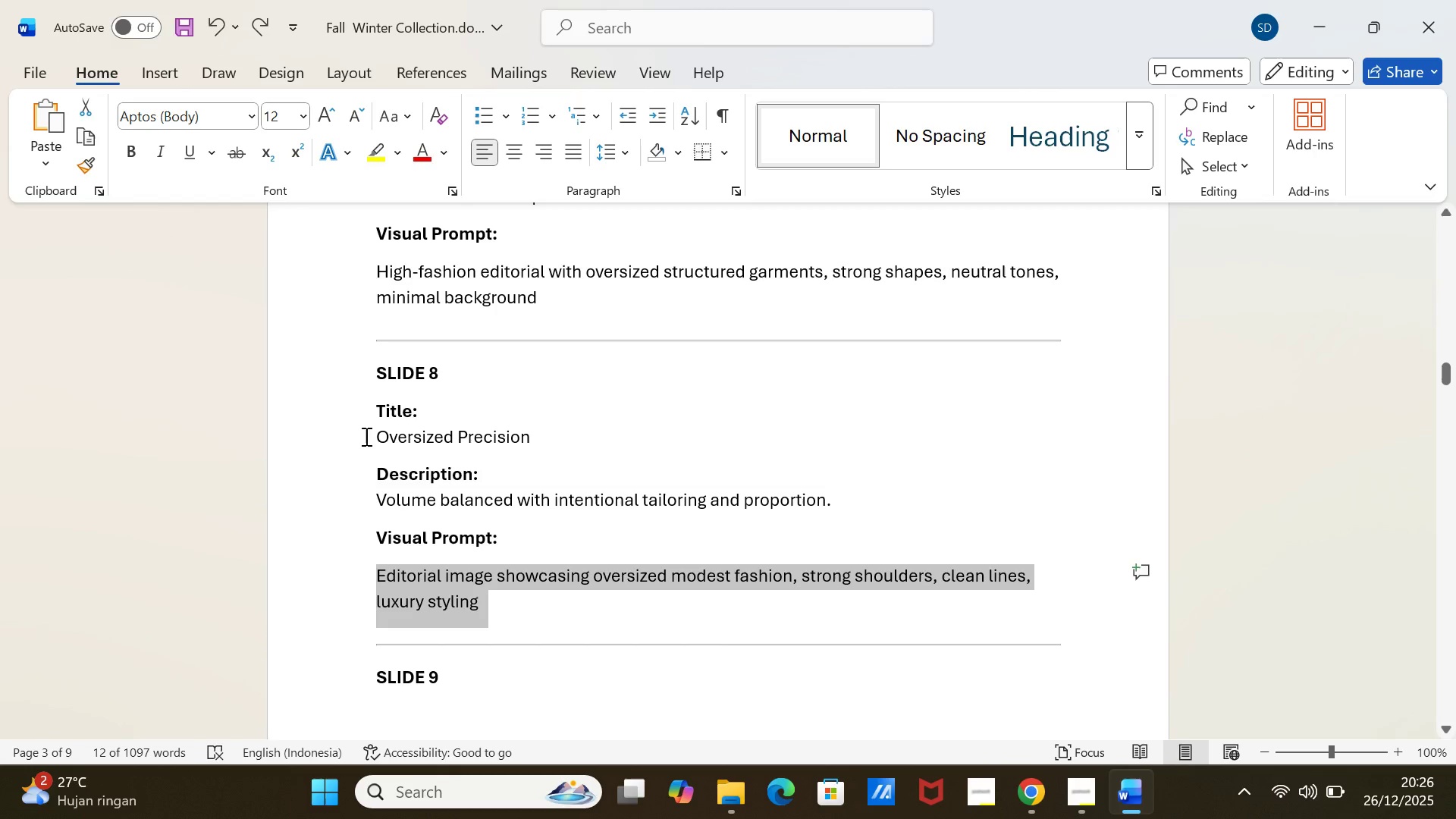 
left_click_drag(start_coordinate=[370, 437], to_coordinate=[524, 439])
 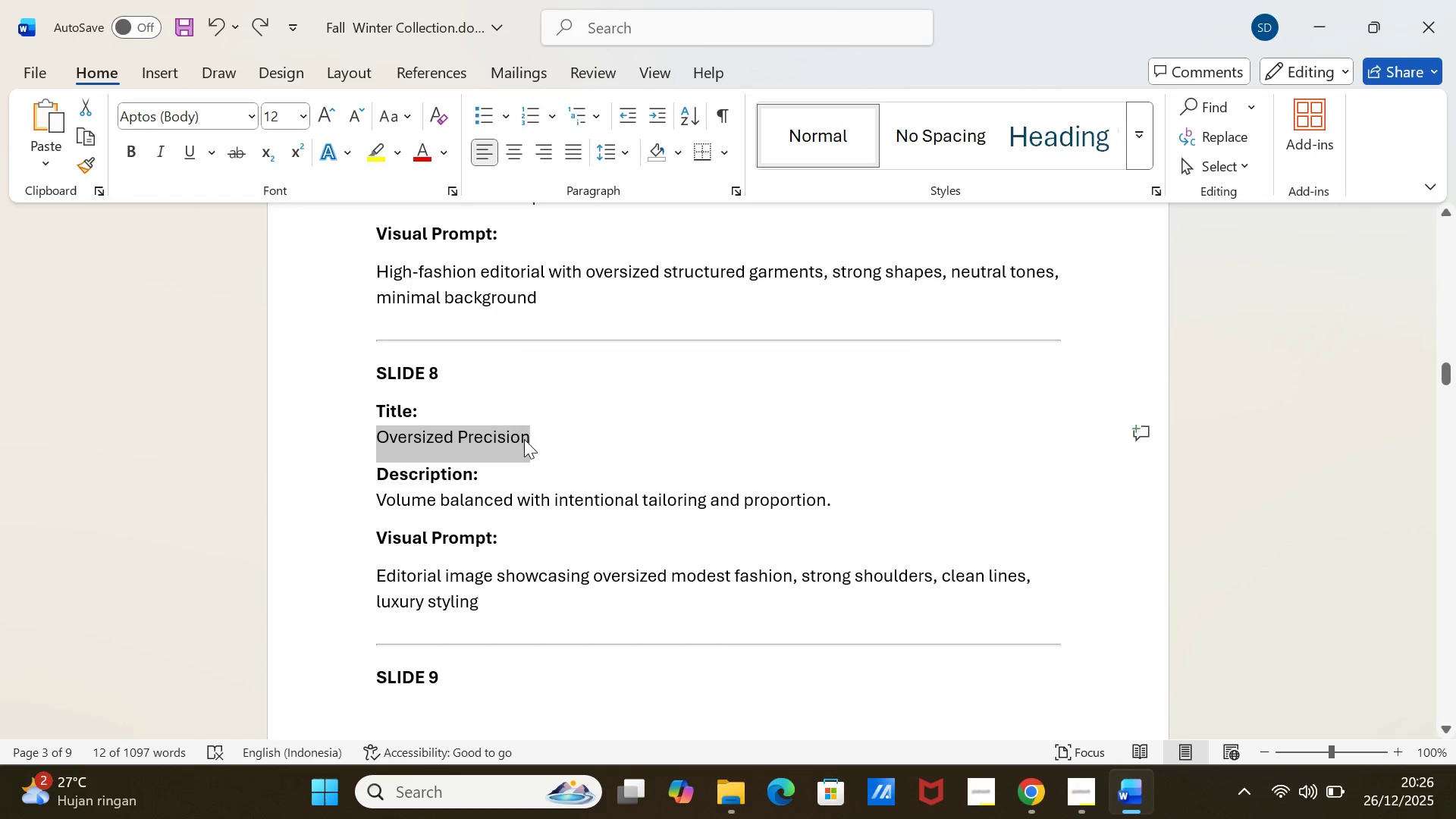 
key(Control+ControlLeft)
 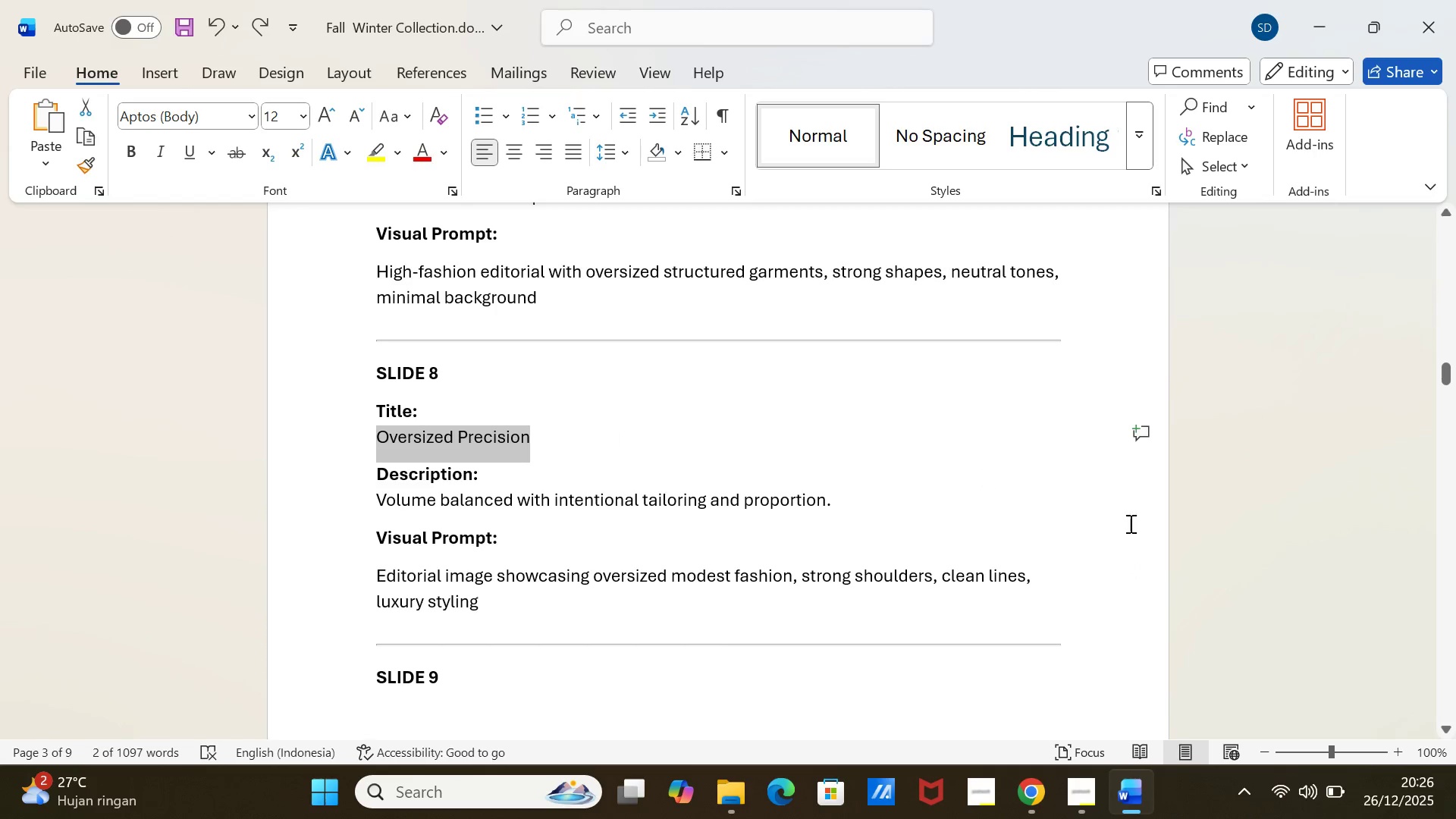 
key(Control+C)
 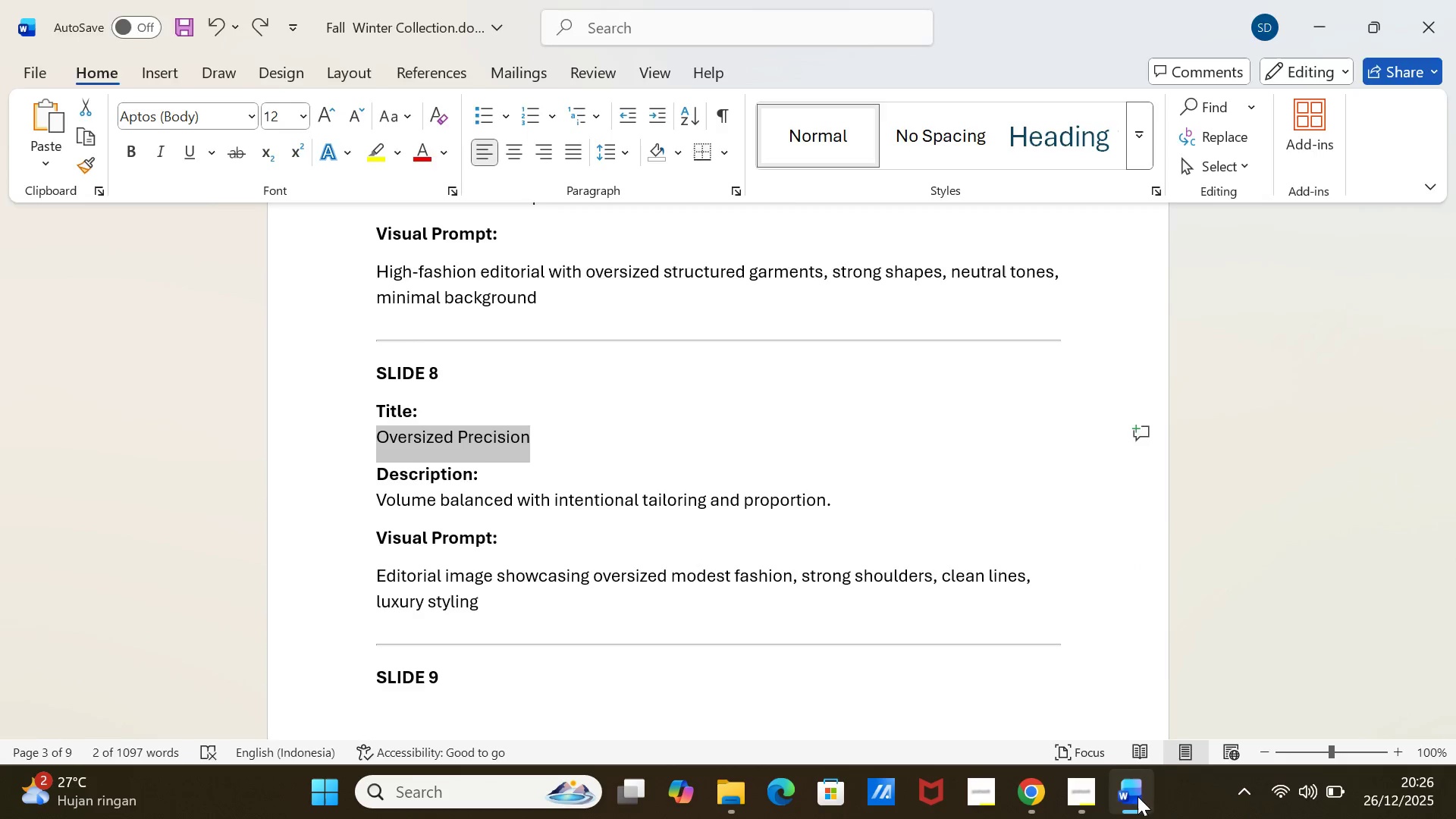 
left_click([1138, 796])
 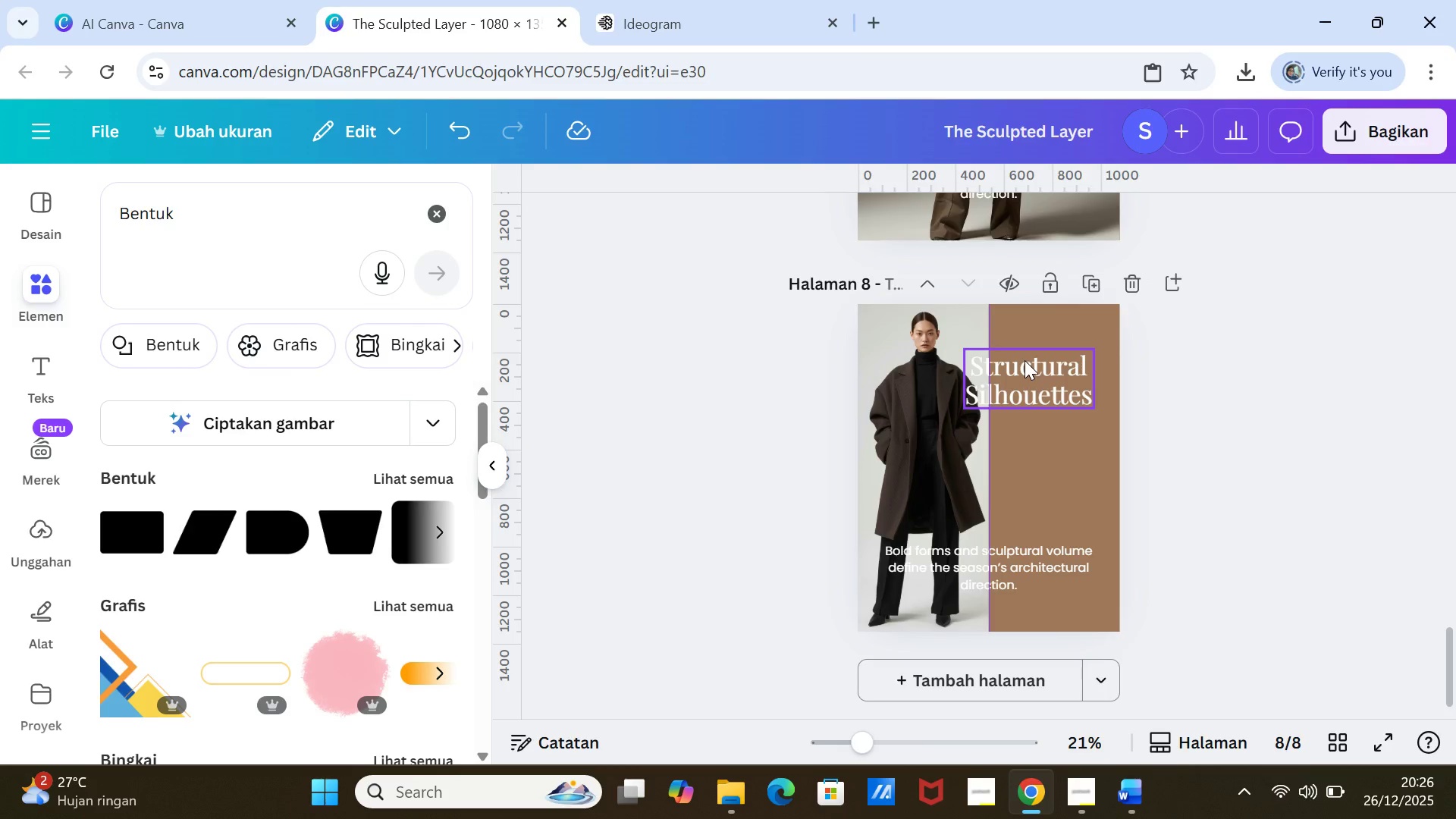 
double_click([1025, 360])
 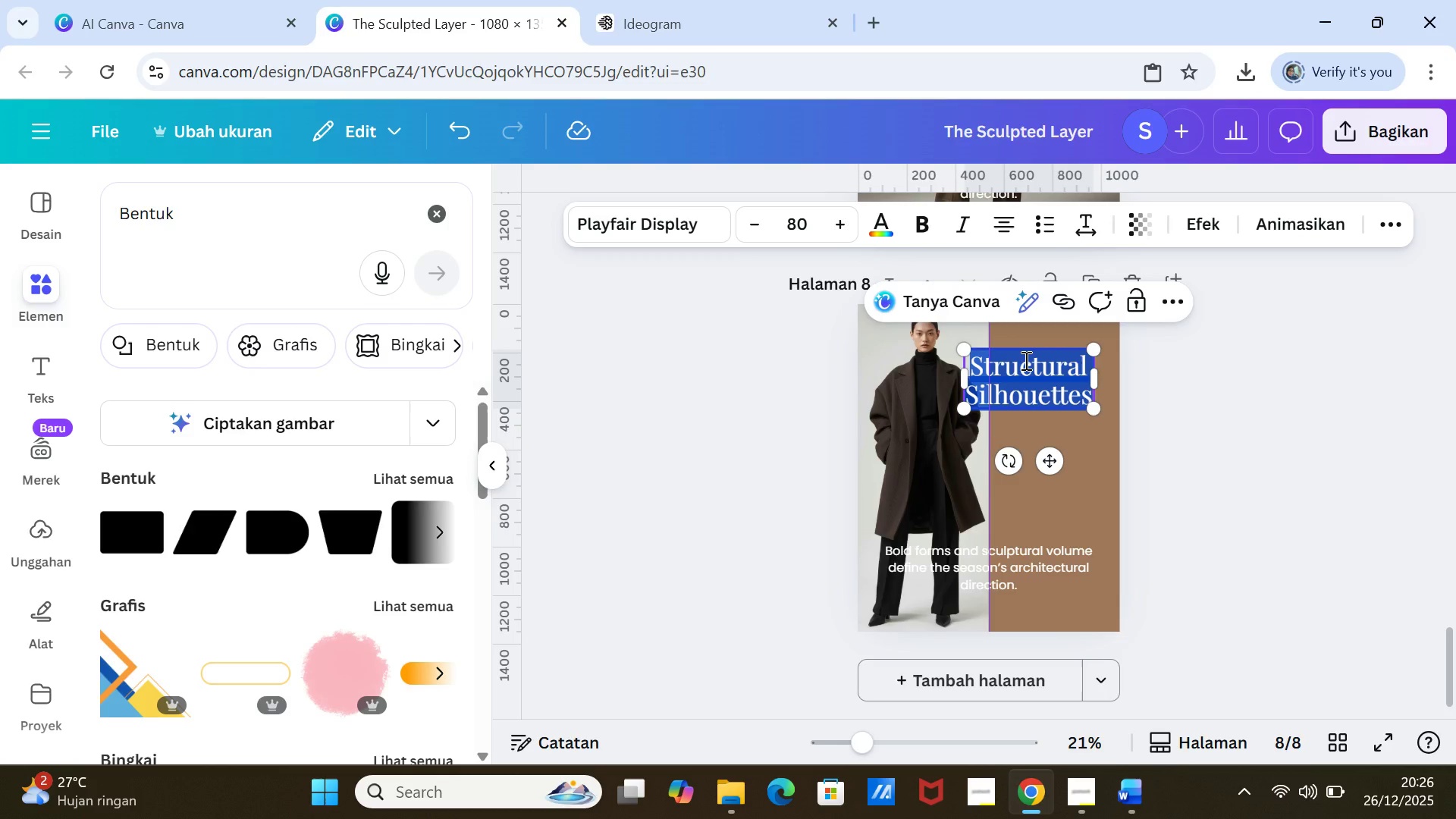 
key(Control+V)
 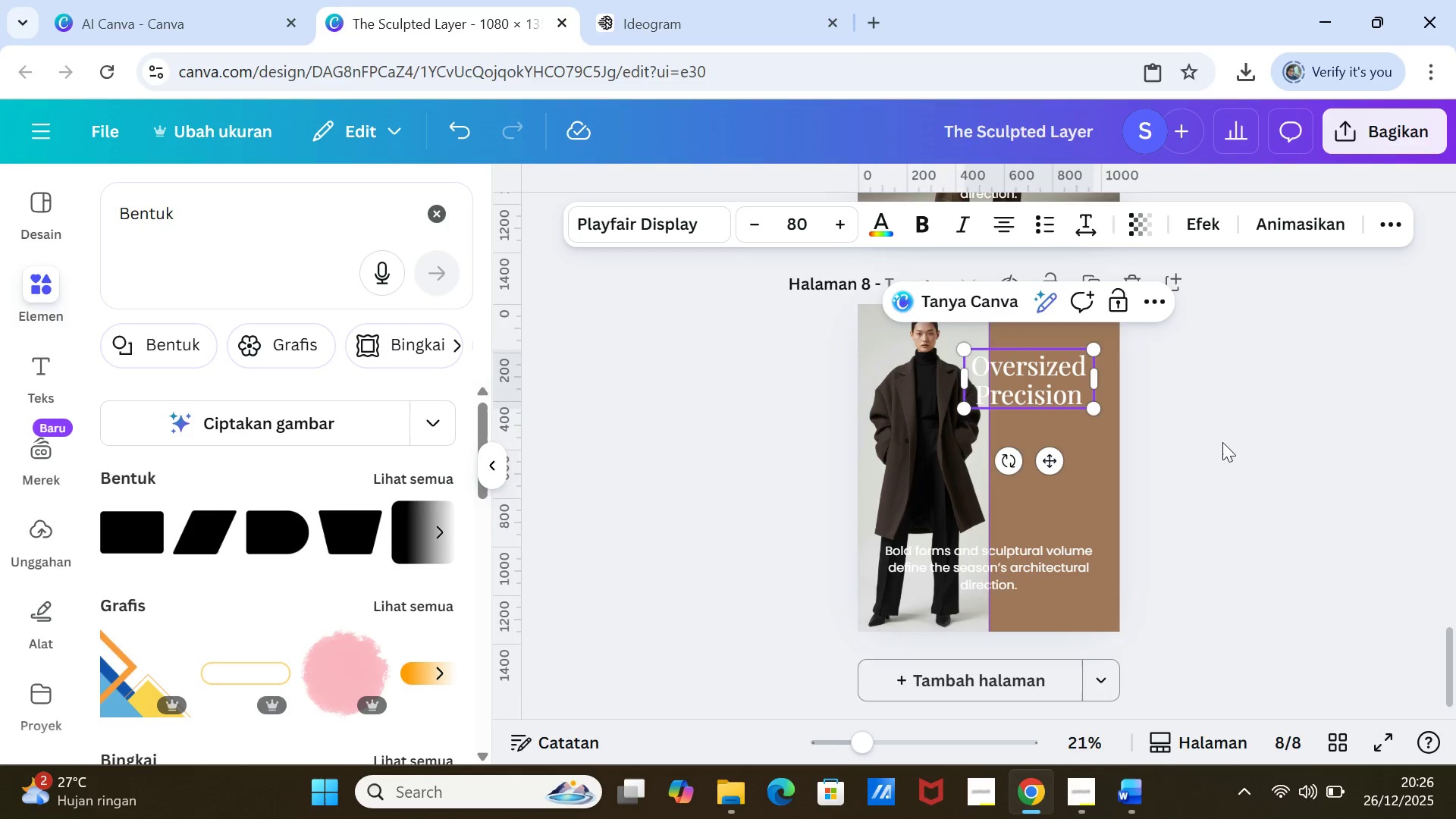 
left_click([1225, 444])
 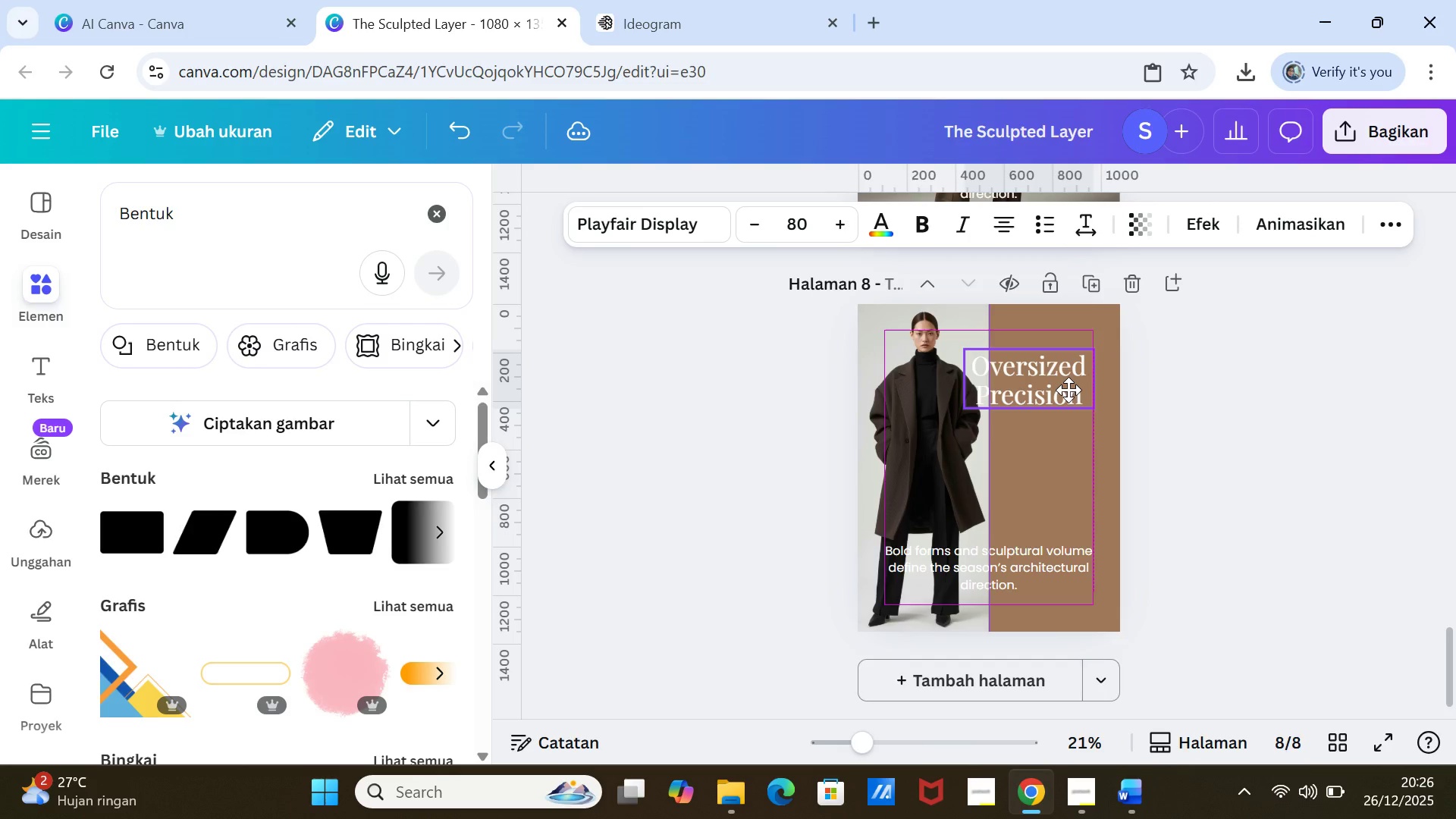 
left_click([1188, 398])
 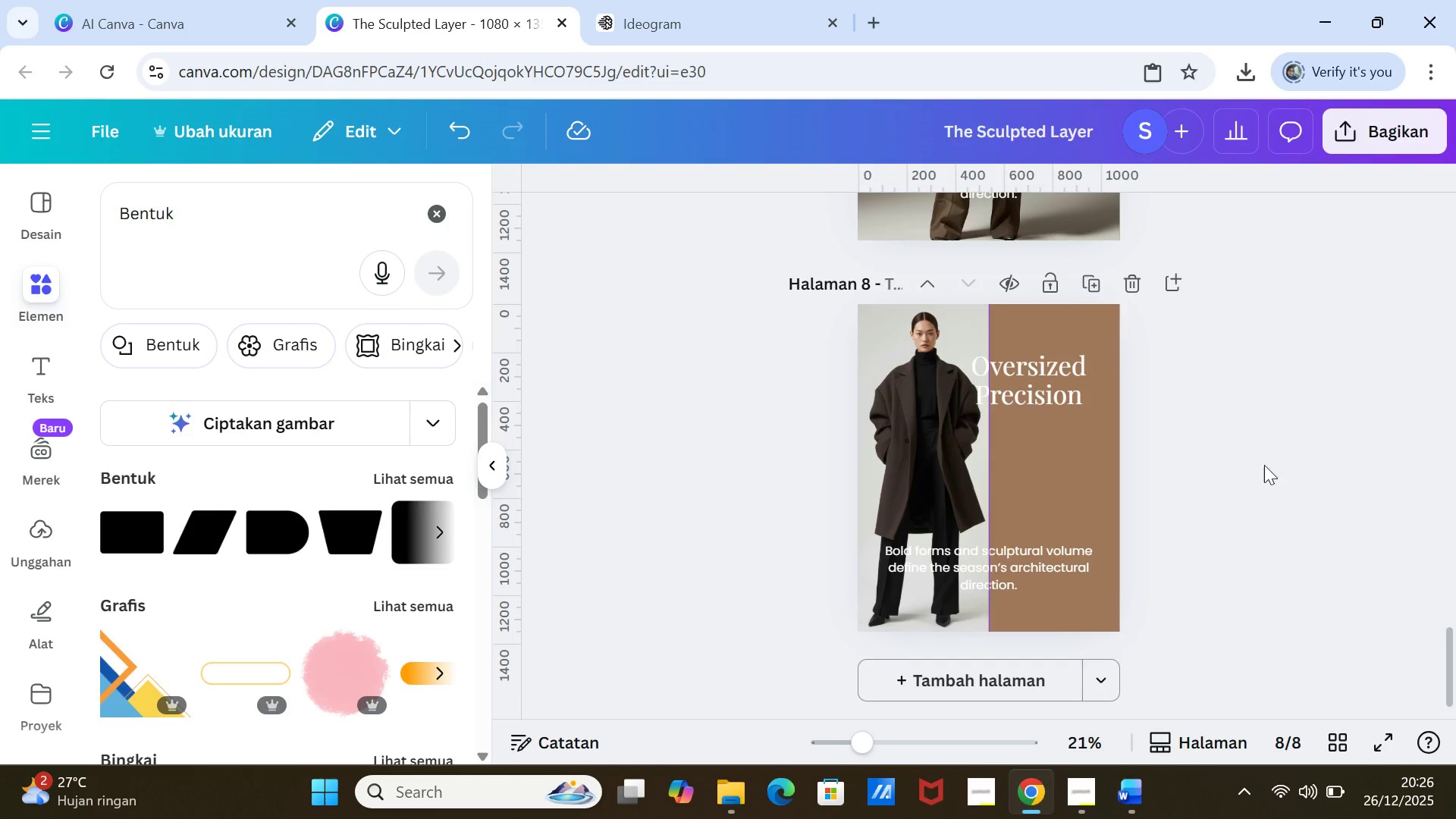 
scroll: coordinate [1288, 468], scroll_direction: up, amount: 3.0
 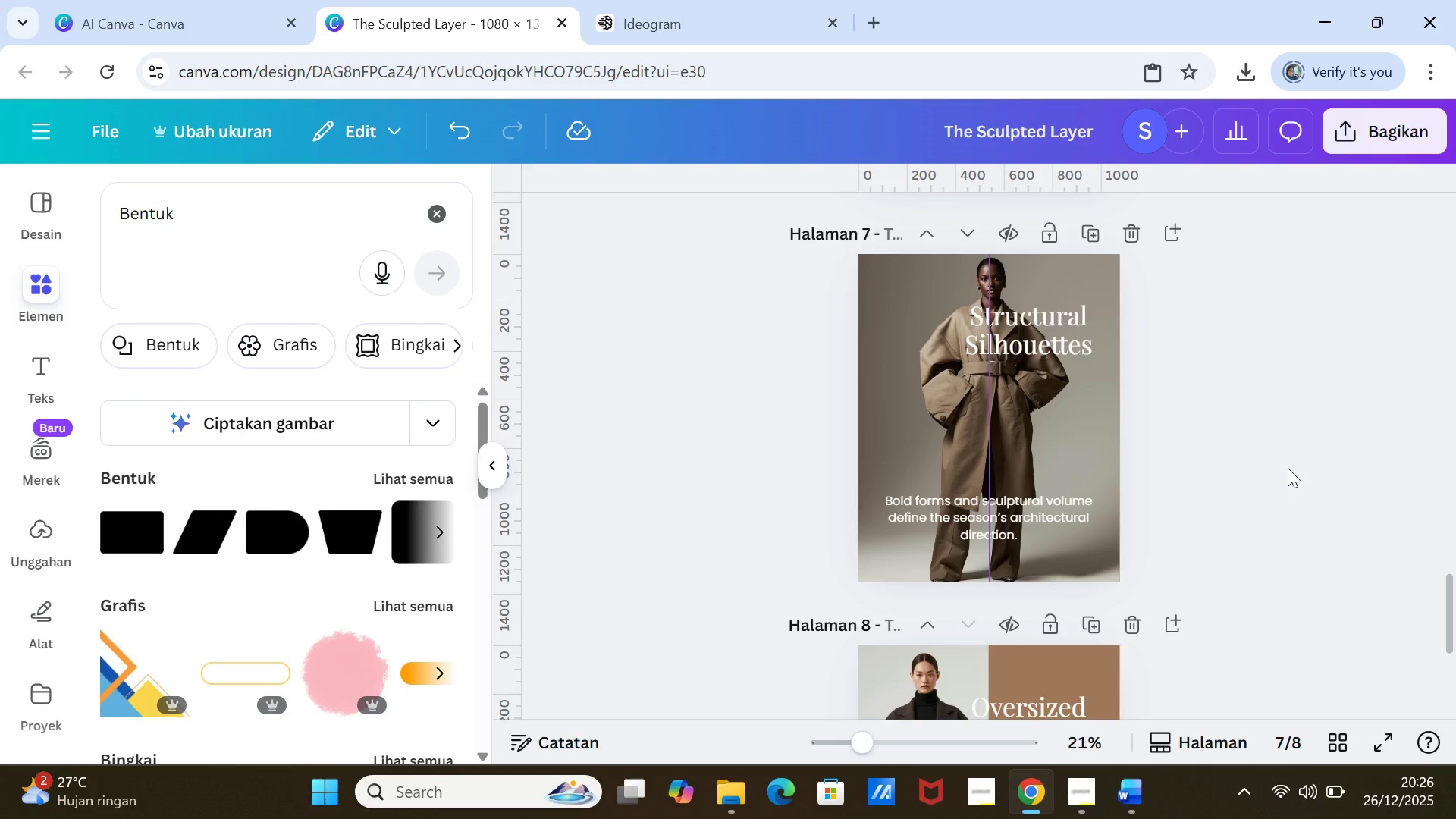 
scroll: coordinate [1288, 468], scroll_direction: down, amount: 3.0
 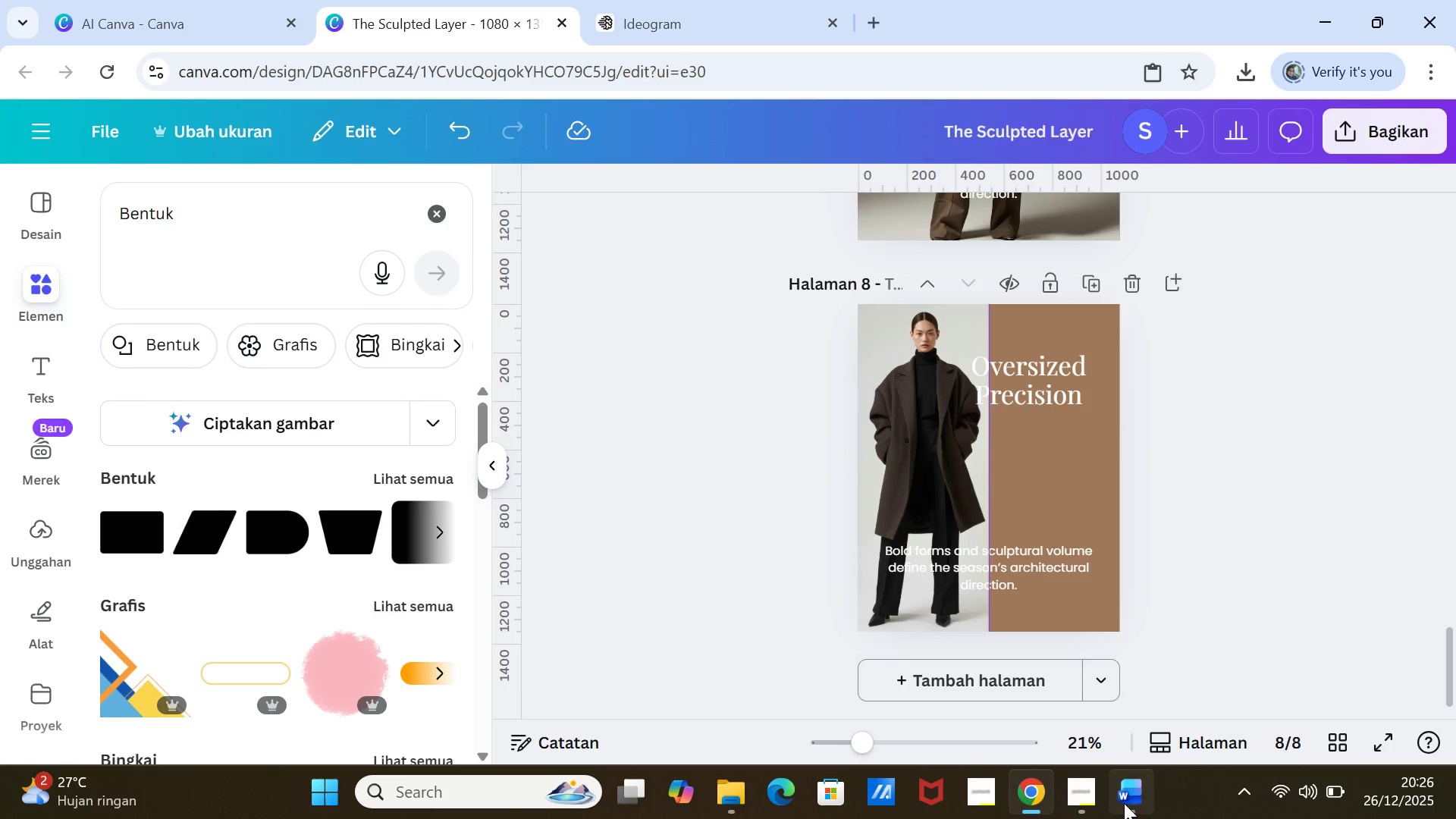 
left_click([1119, 804])
 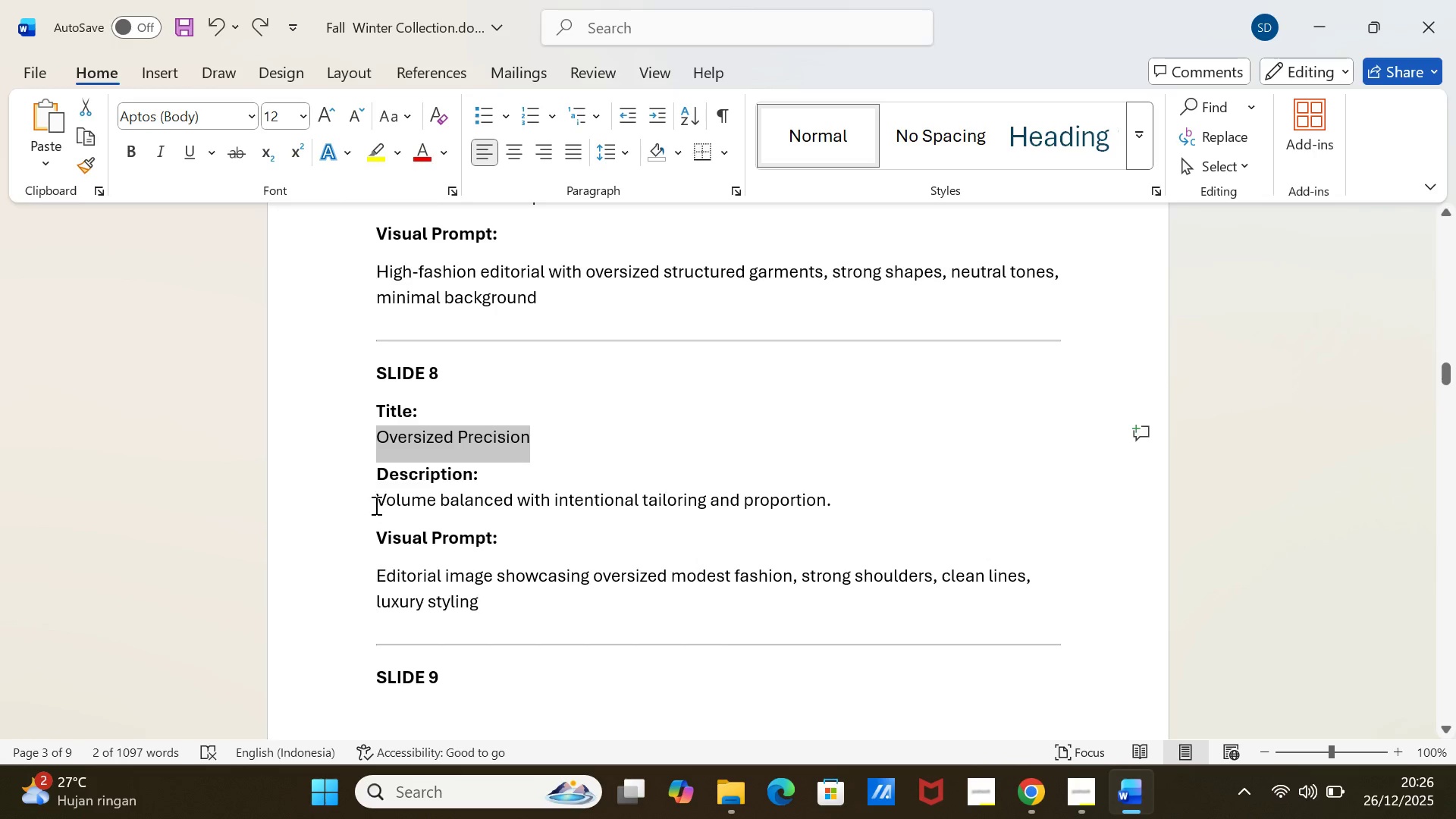 
left_click_drag(start_coordinate=[374, 504], to_coordinate=[816, 494])
 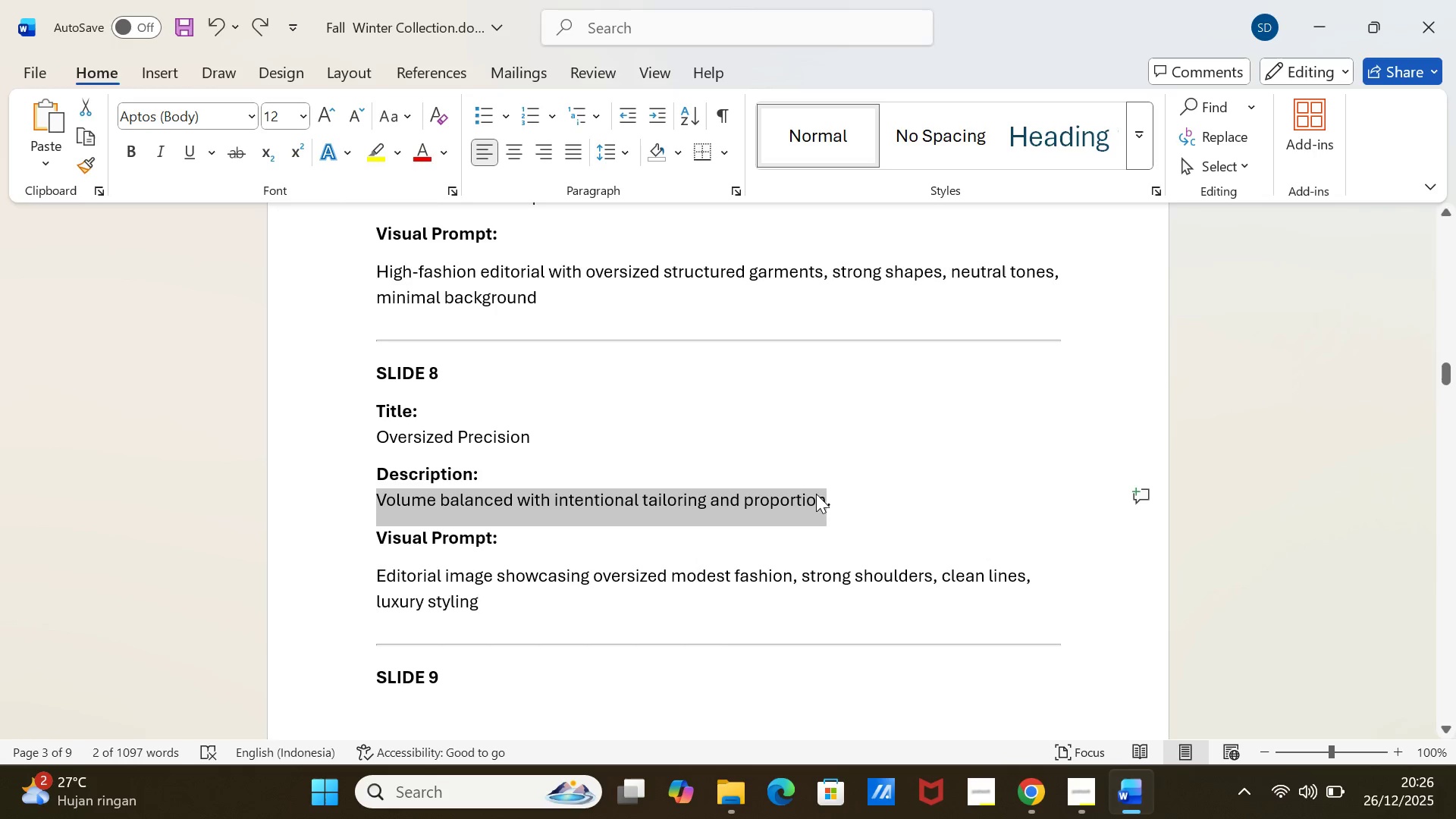 
key(Control+C)
 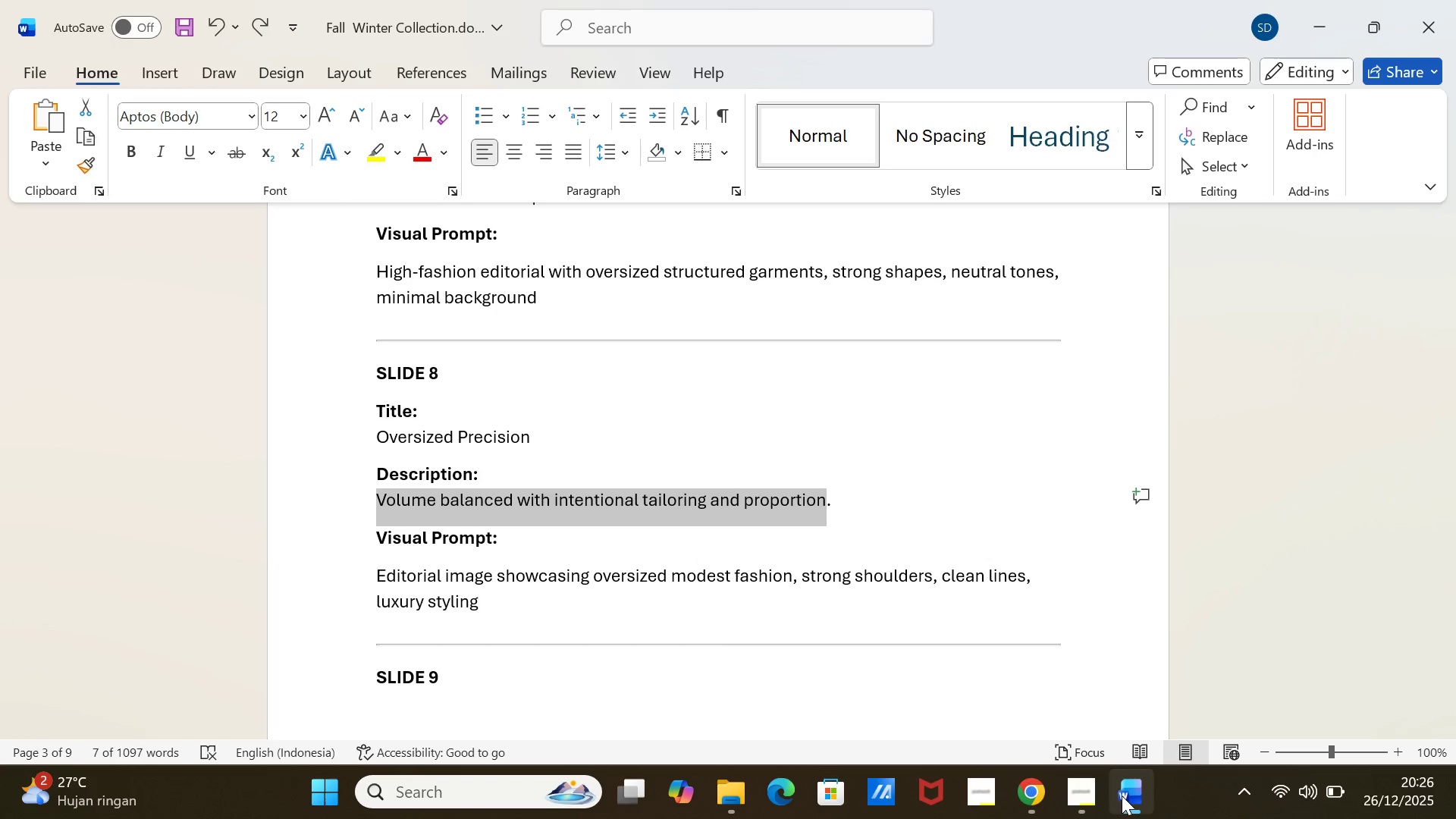 
left_click([1124, 795])
 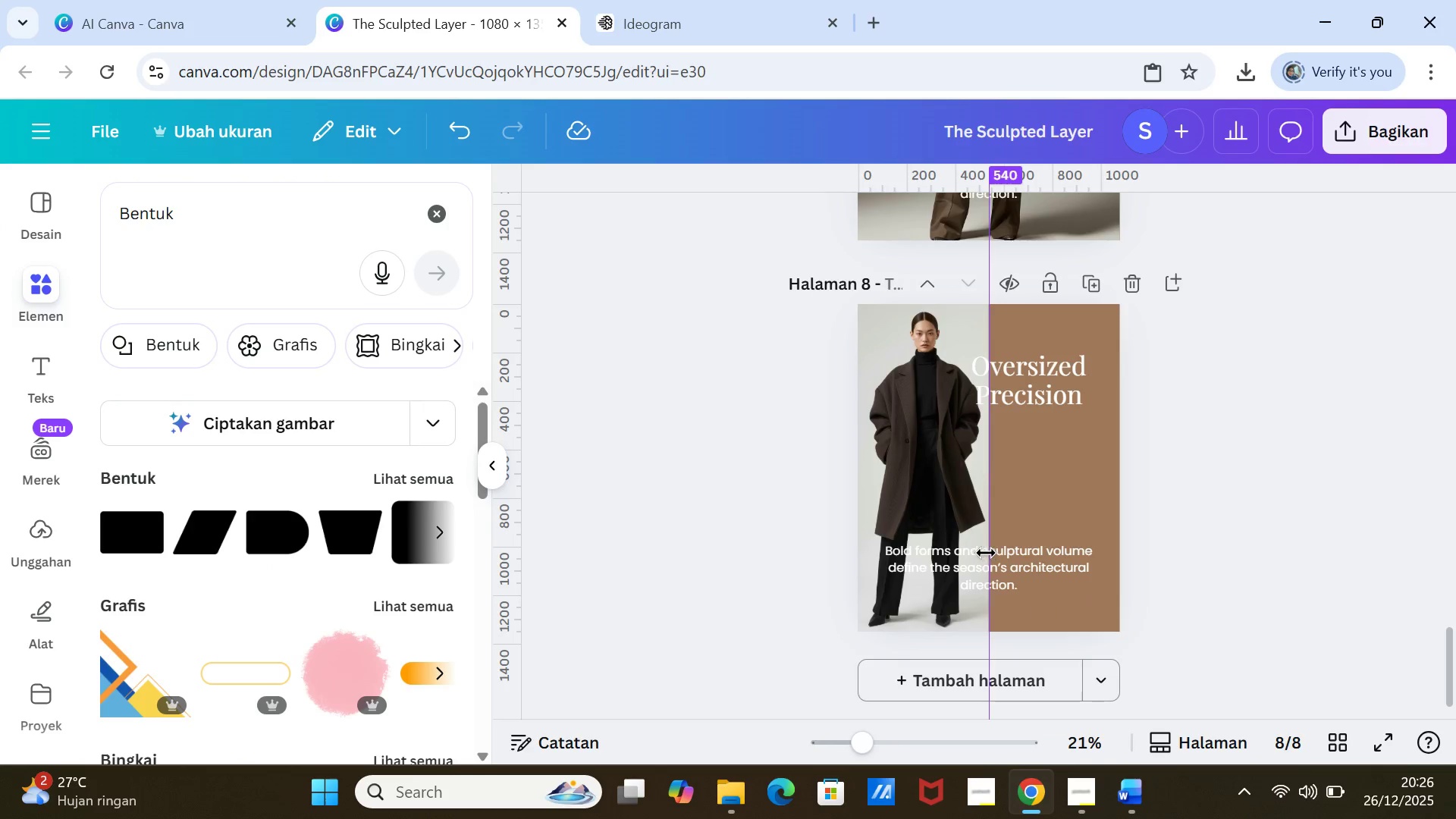 
left_click([984, 550])
 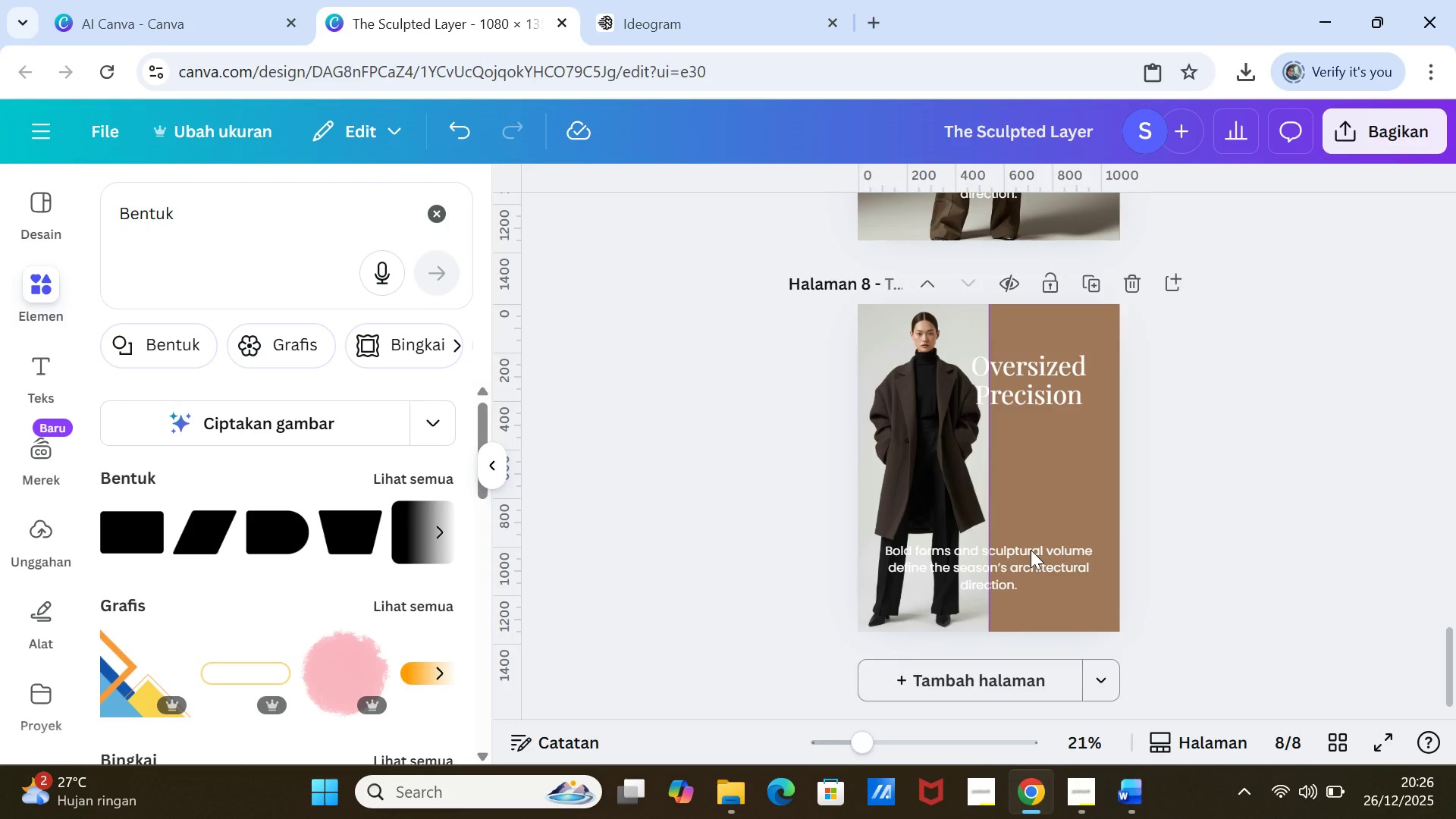 
double_click([1031, 550])
 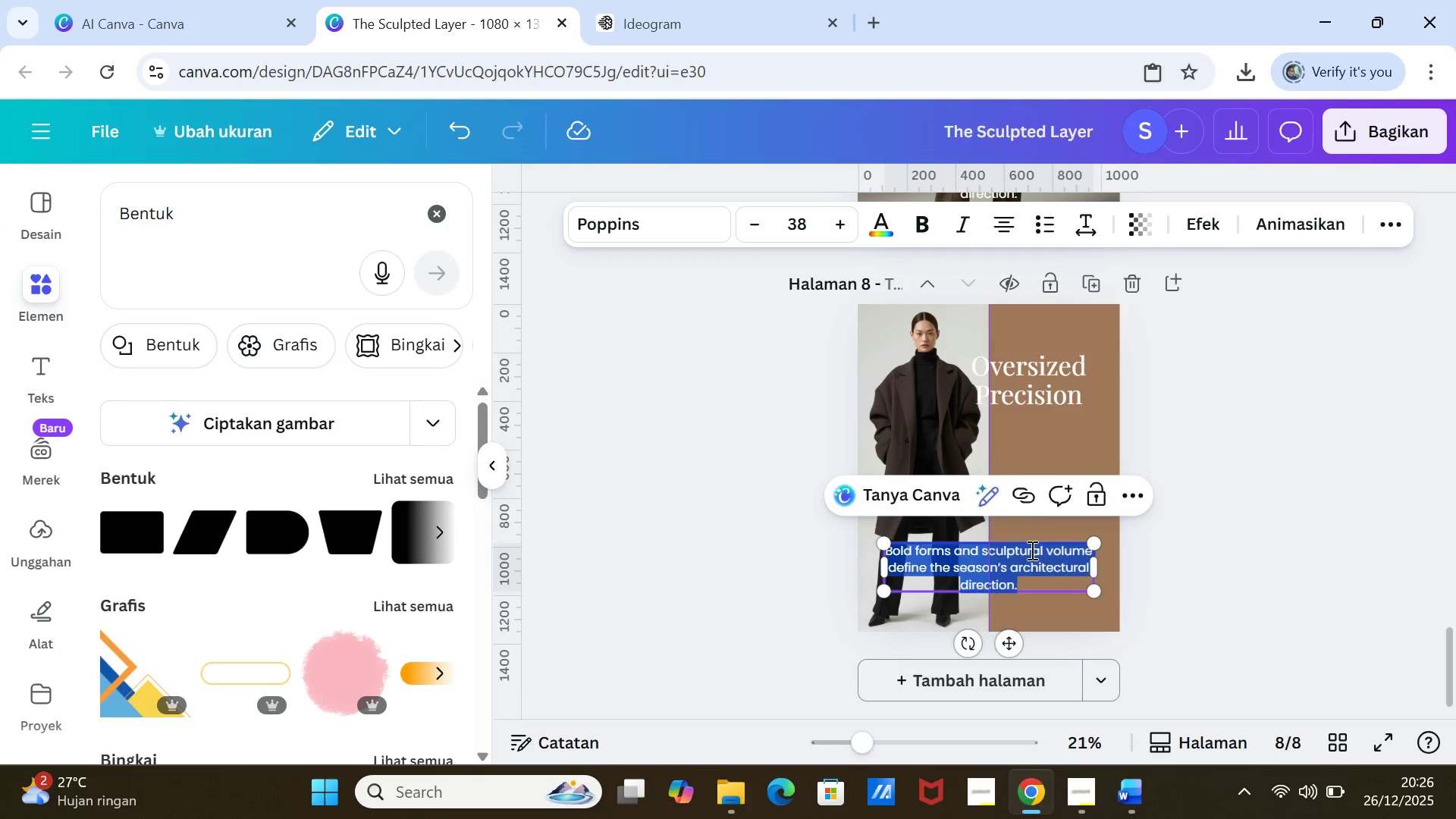 
triple_click([1031, 550])
 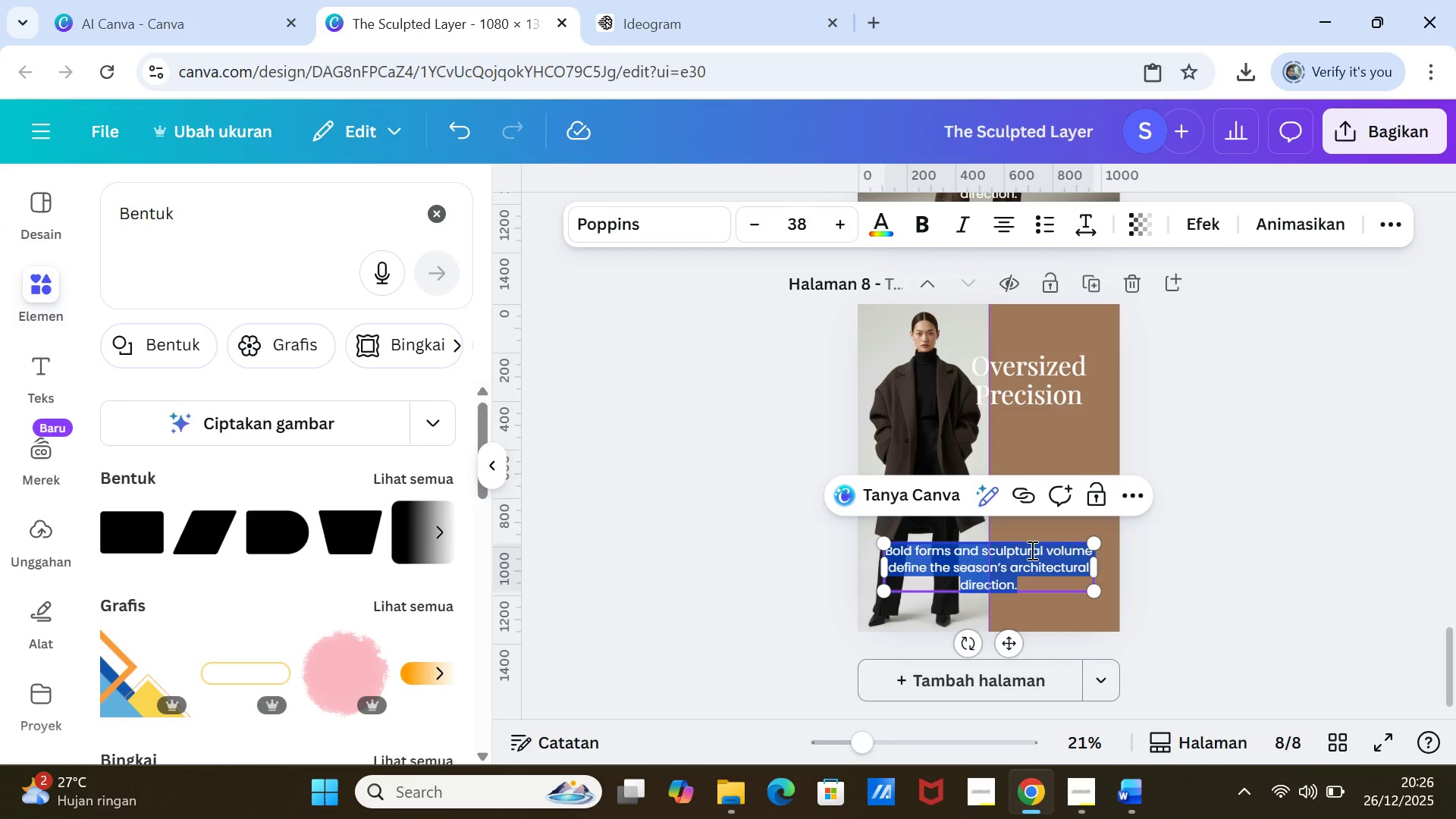 
key(Control+V)
 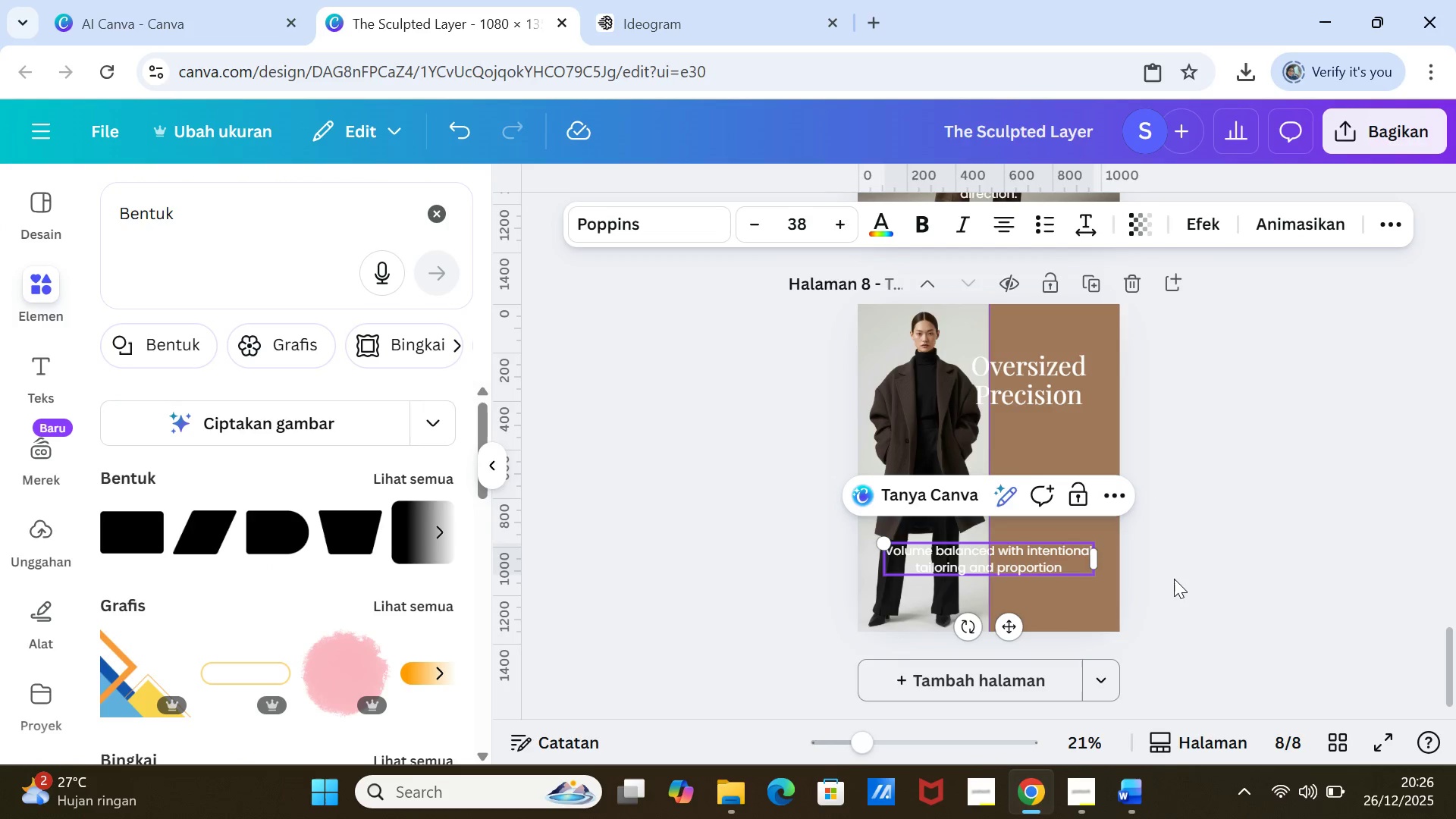 
left_click([1174, 579])
 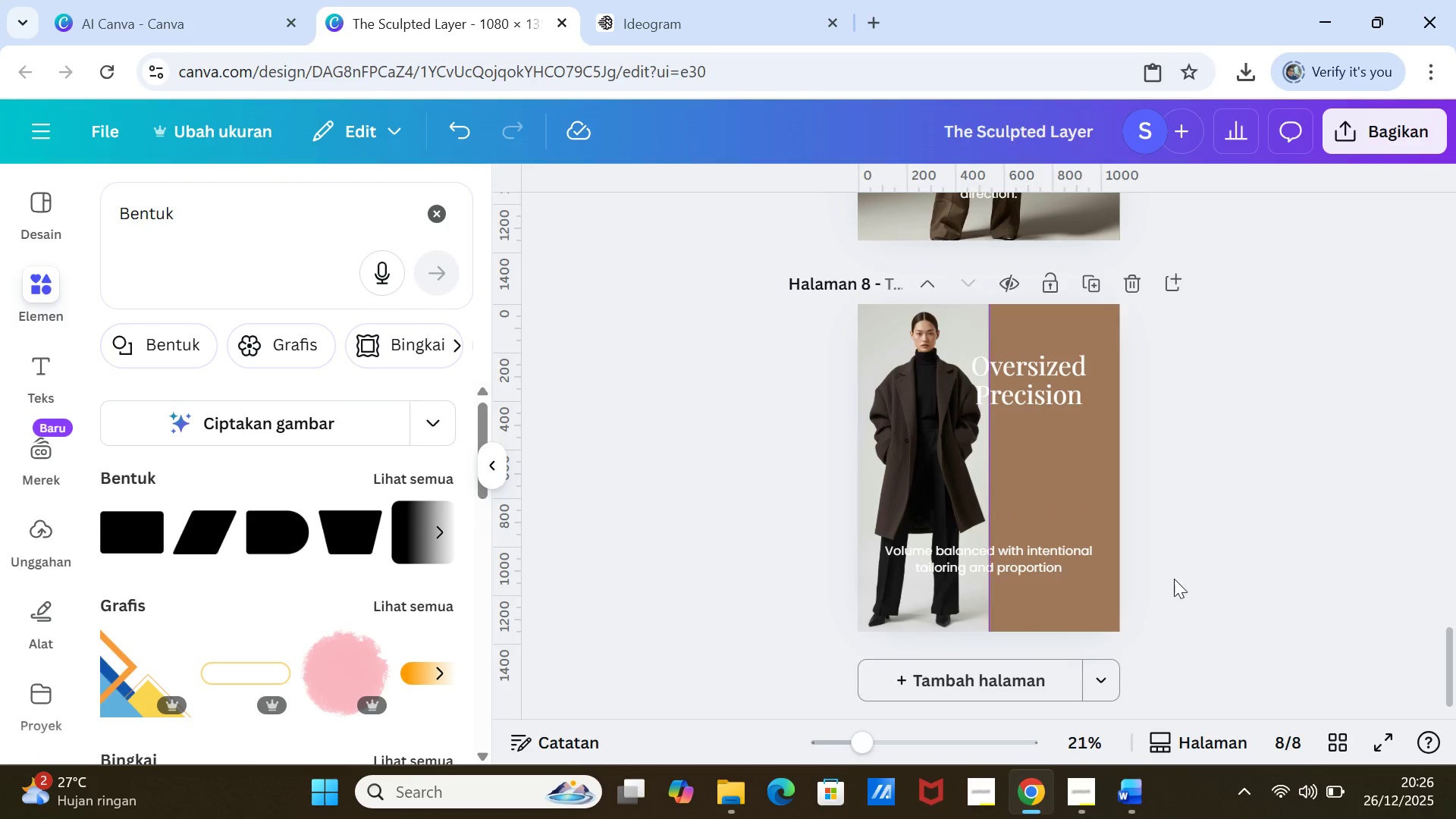 
left_click([1028, 573])
 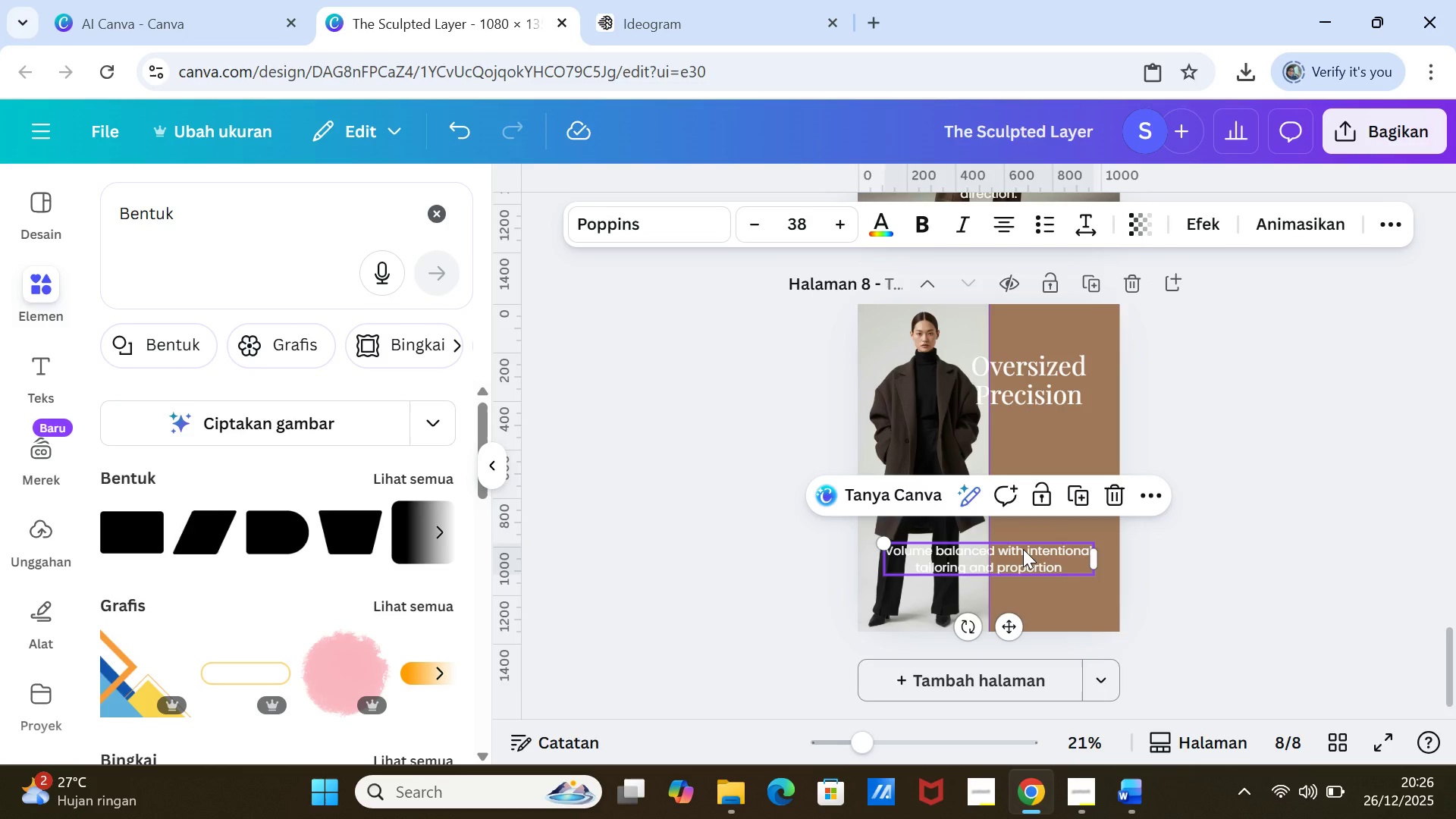 
left_click([1023, 549])
 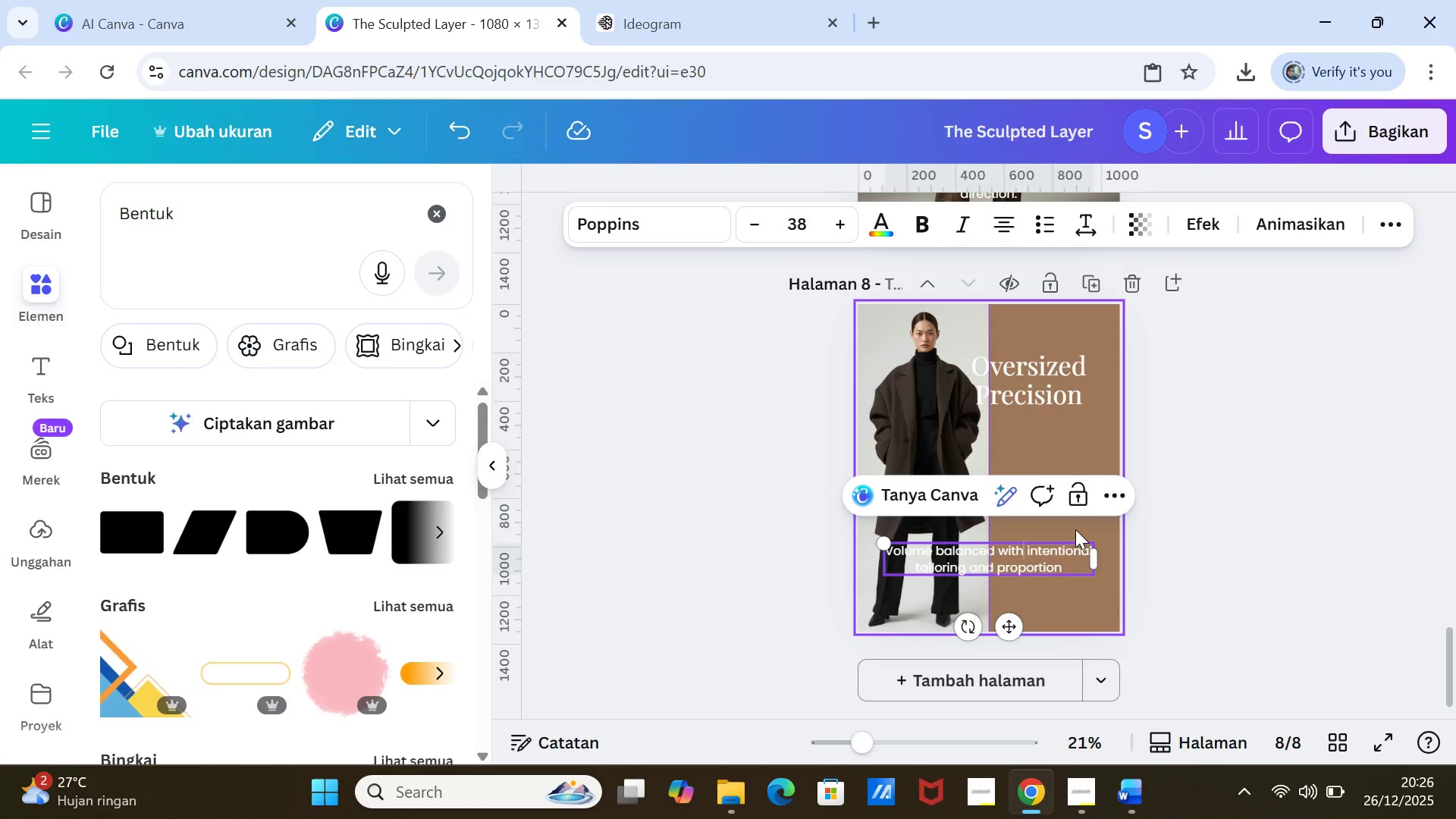 
key(Backslash)
 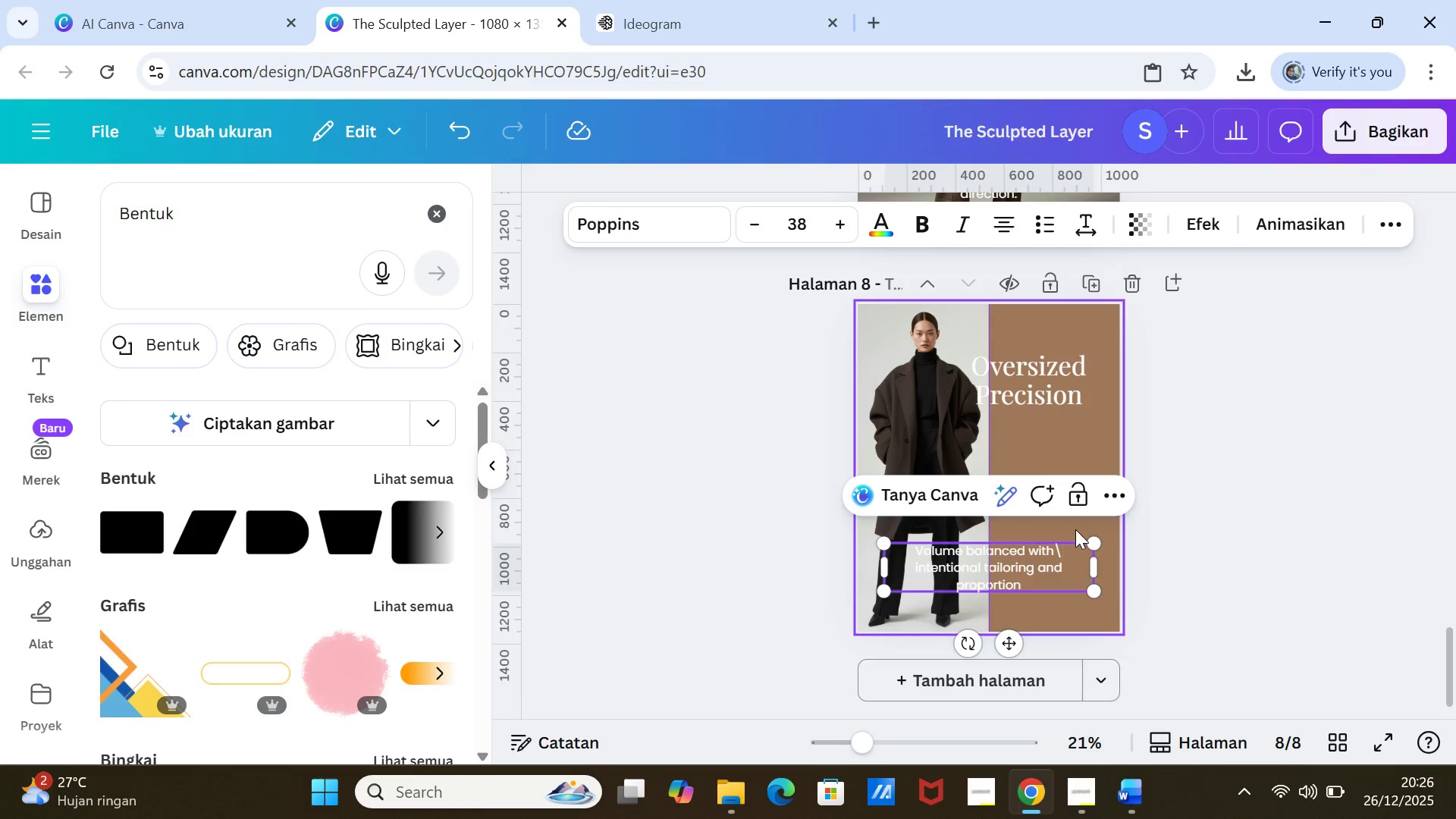 
key(Backspace)
 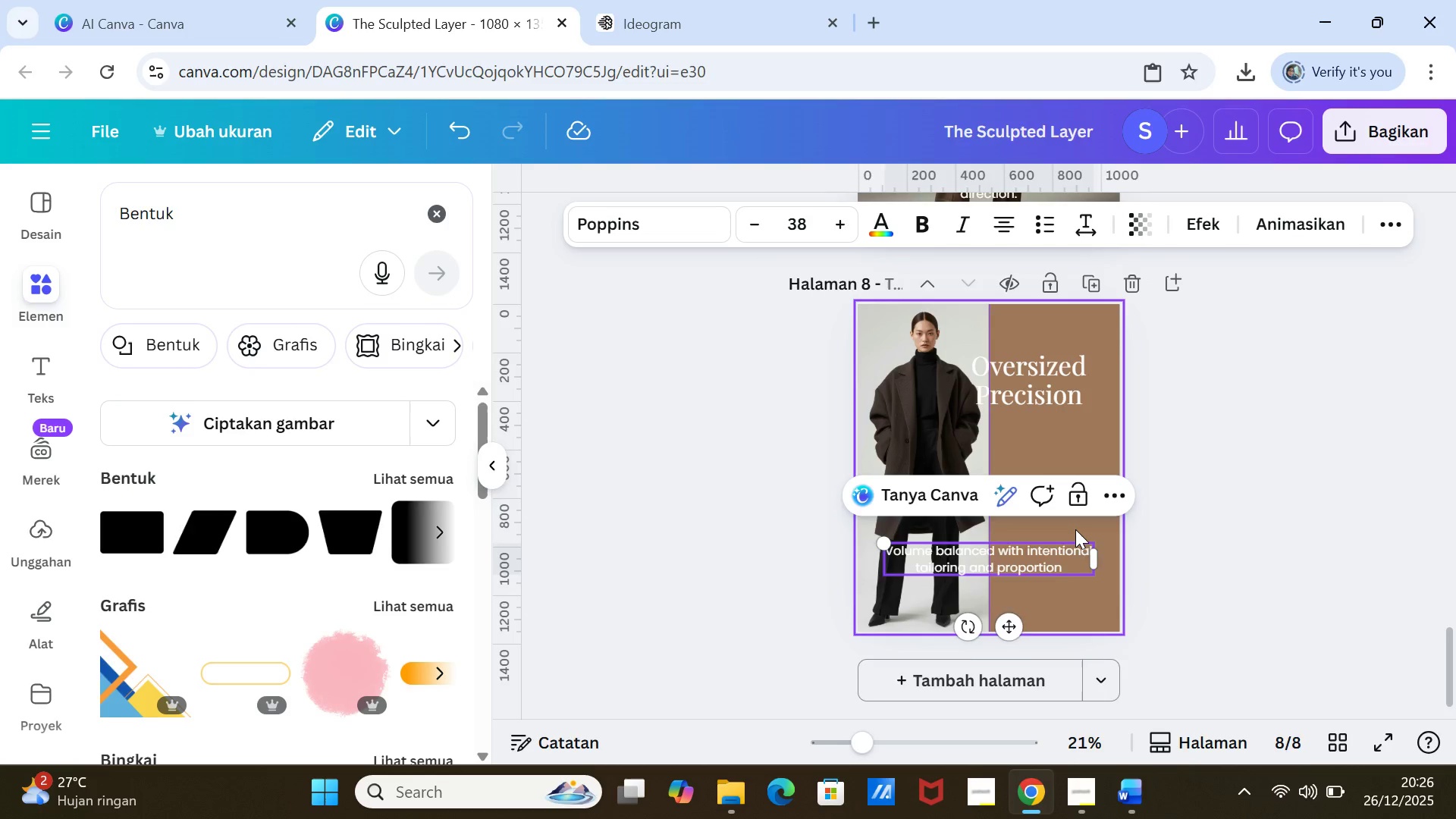 
key(Enter)
 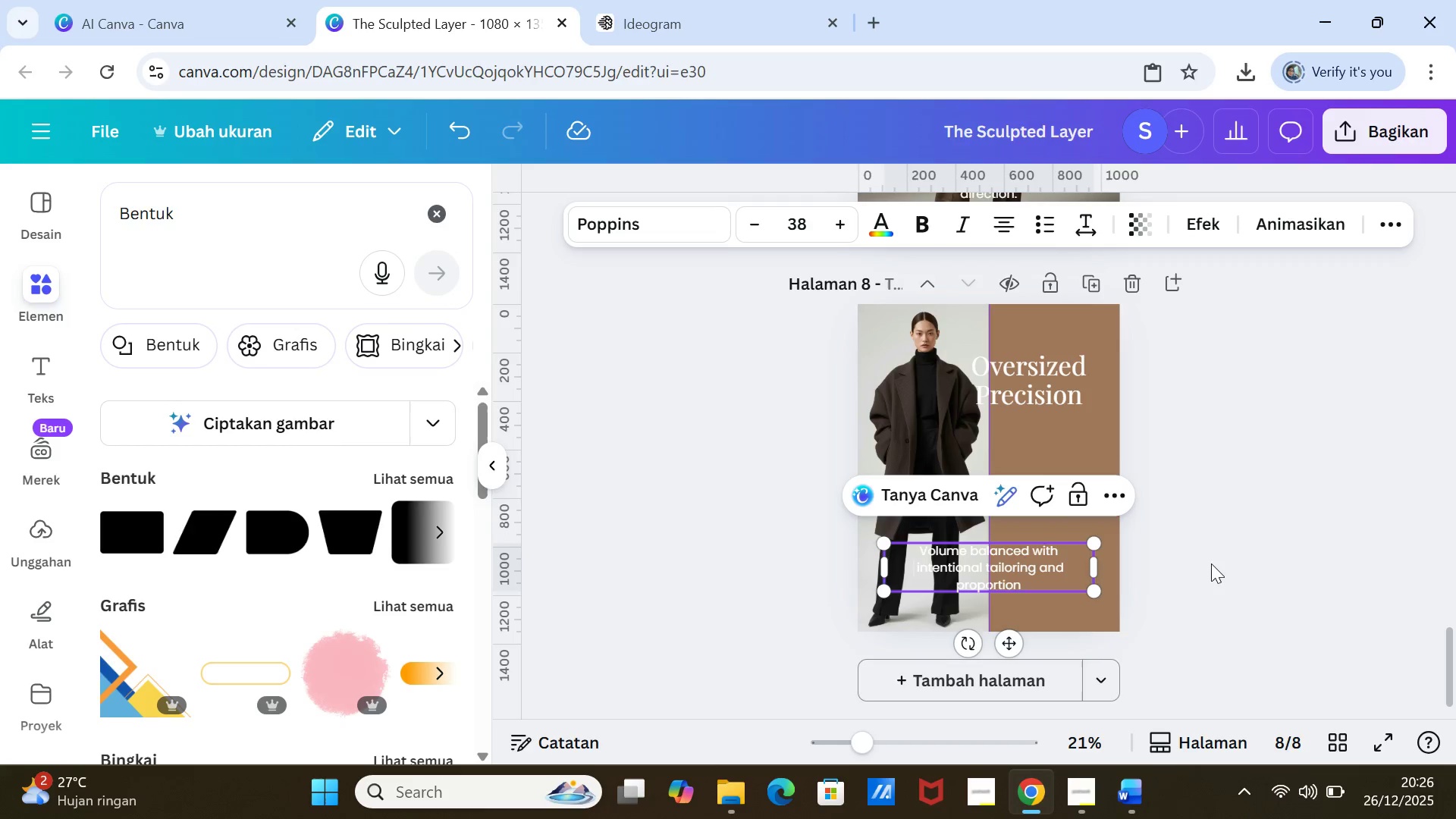 
left_click([1213, 563])
 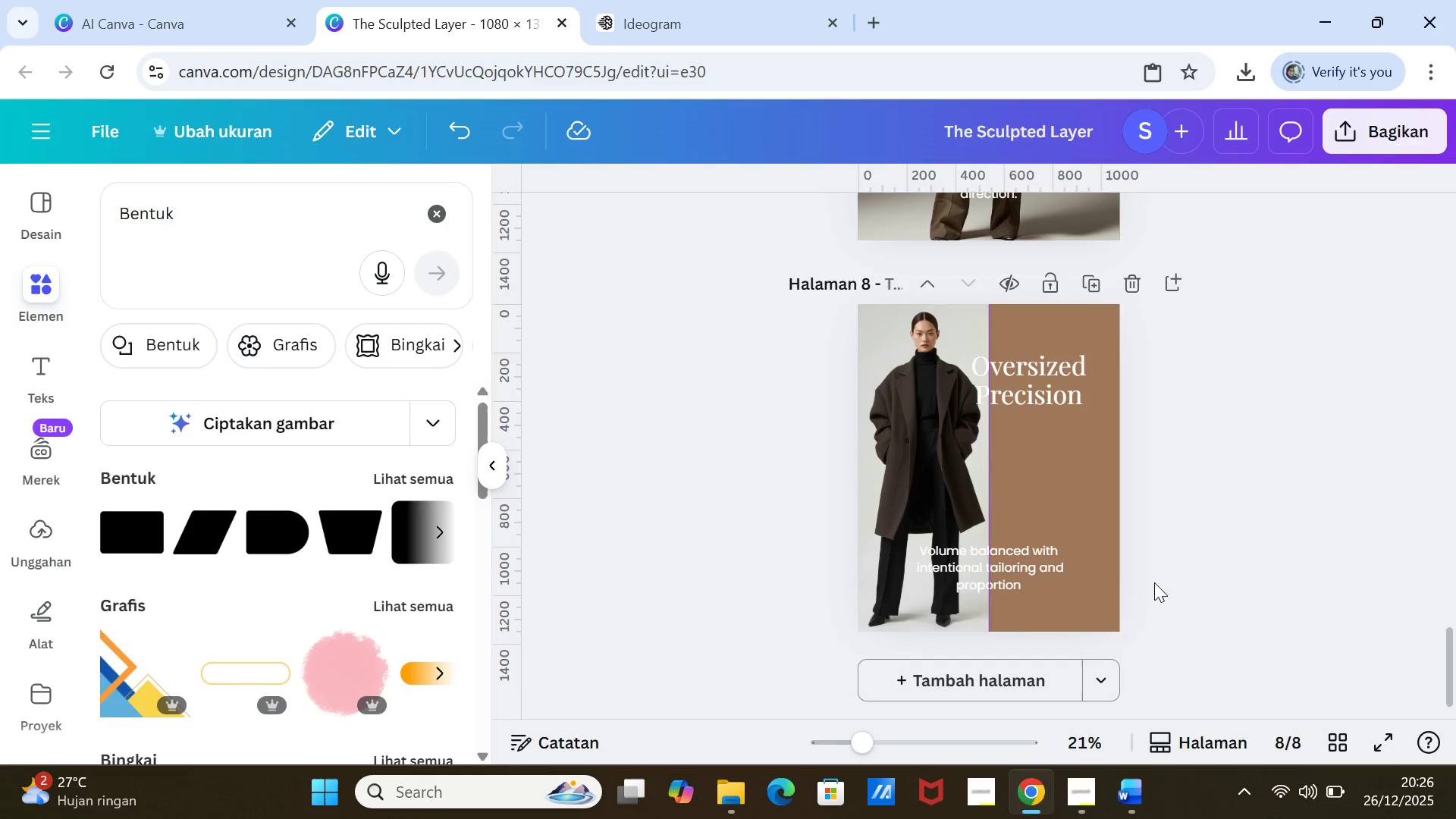 
left_click_drag(start_coordinate=[1049, 566], to_coordinate=[1072, 572])
 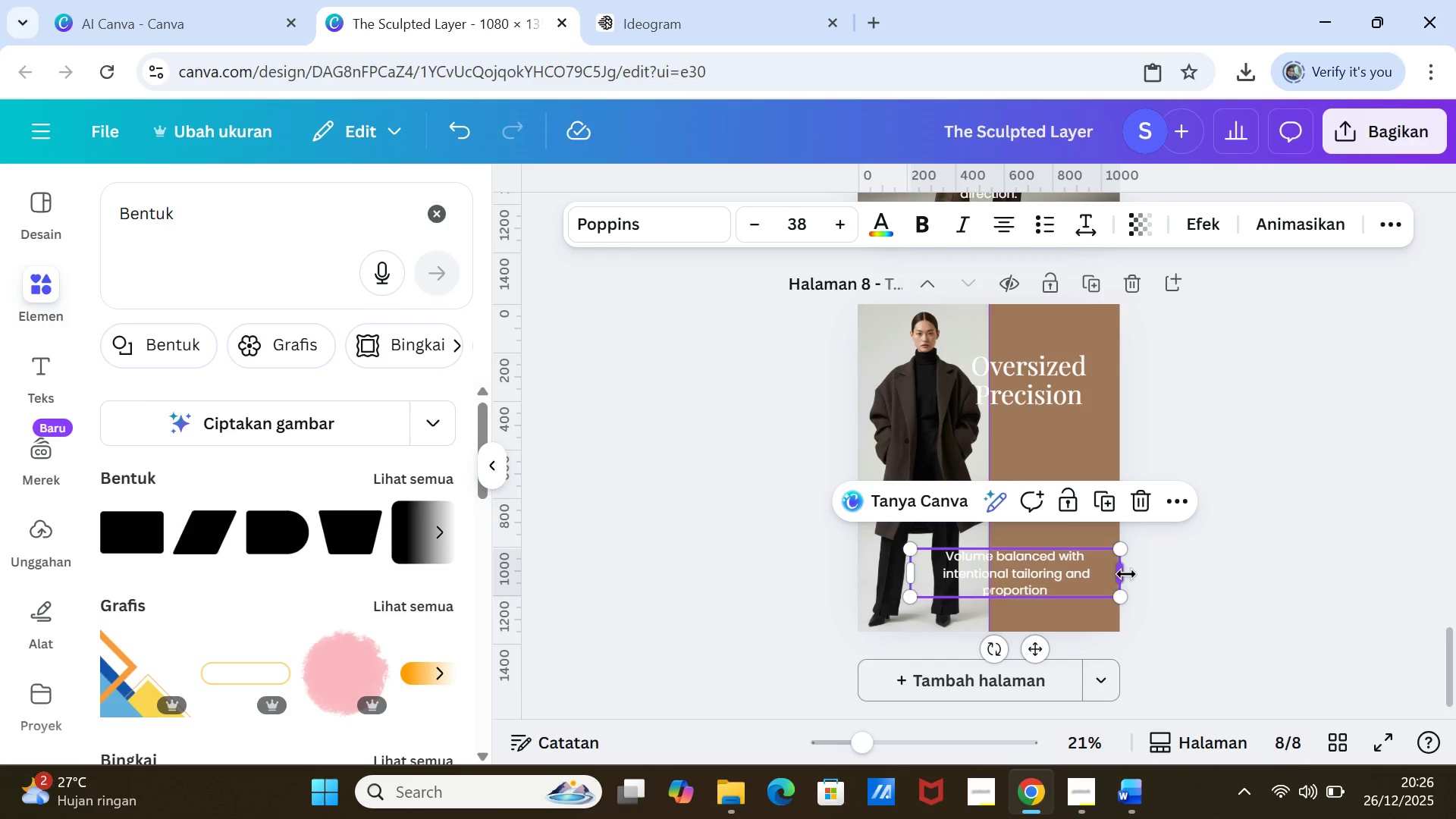 
left_click_drag(start_coordinate=[1126, 574], to_coordinate=[1098, 574])
 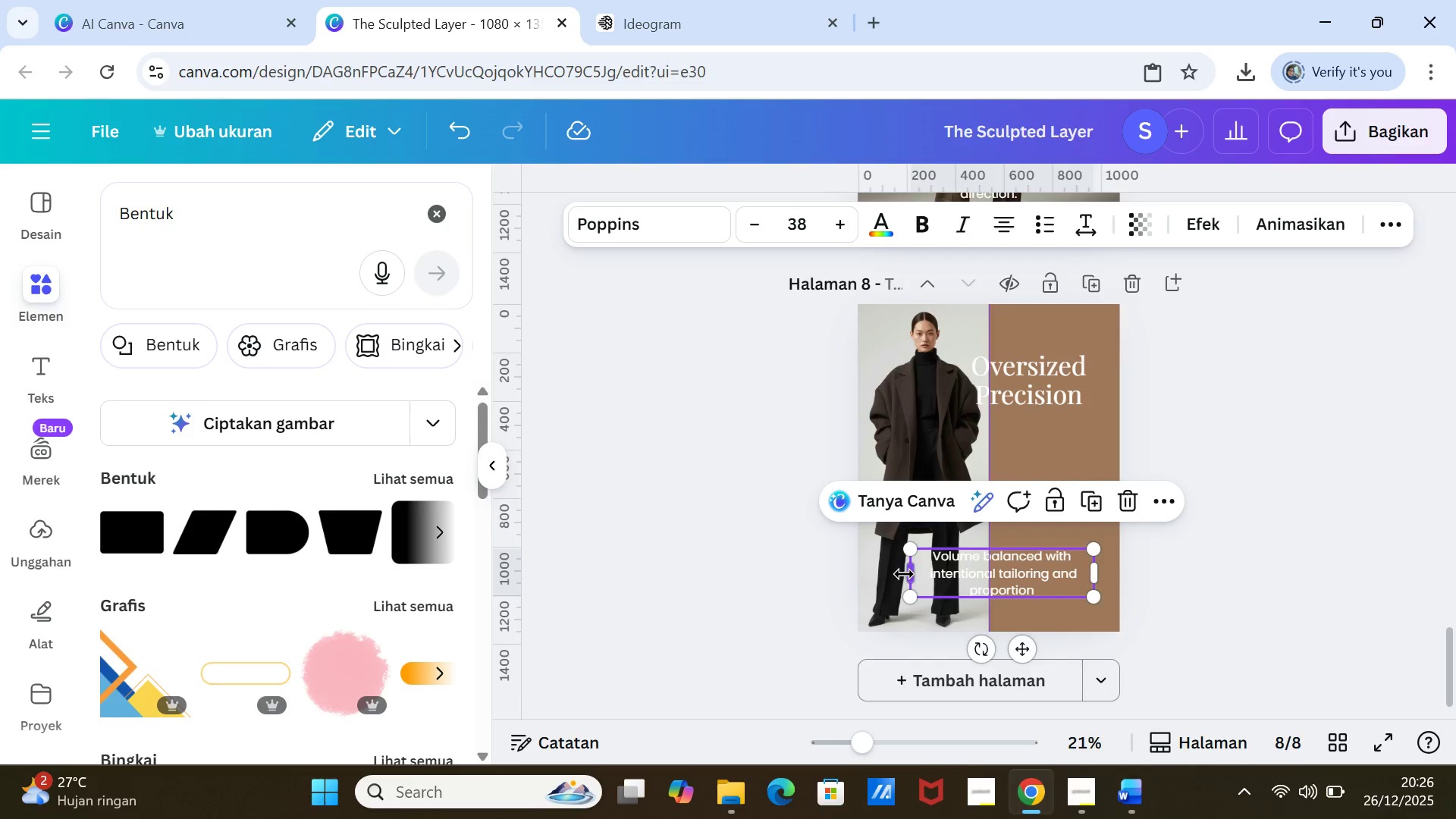 
left_click_drag(start_coordinate=[904, 574], to_coordinate=[948, 569])
 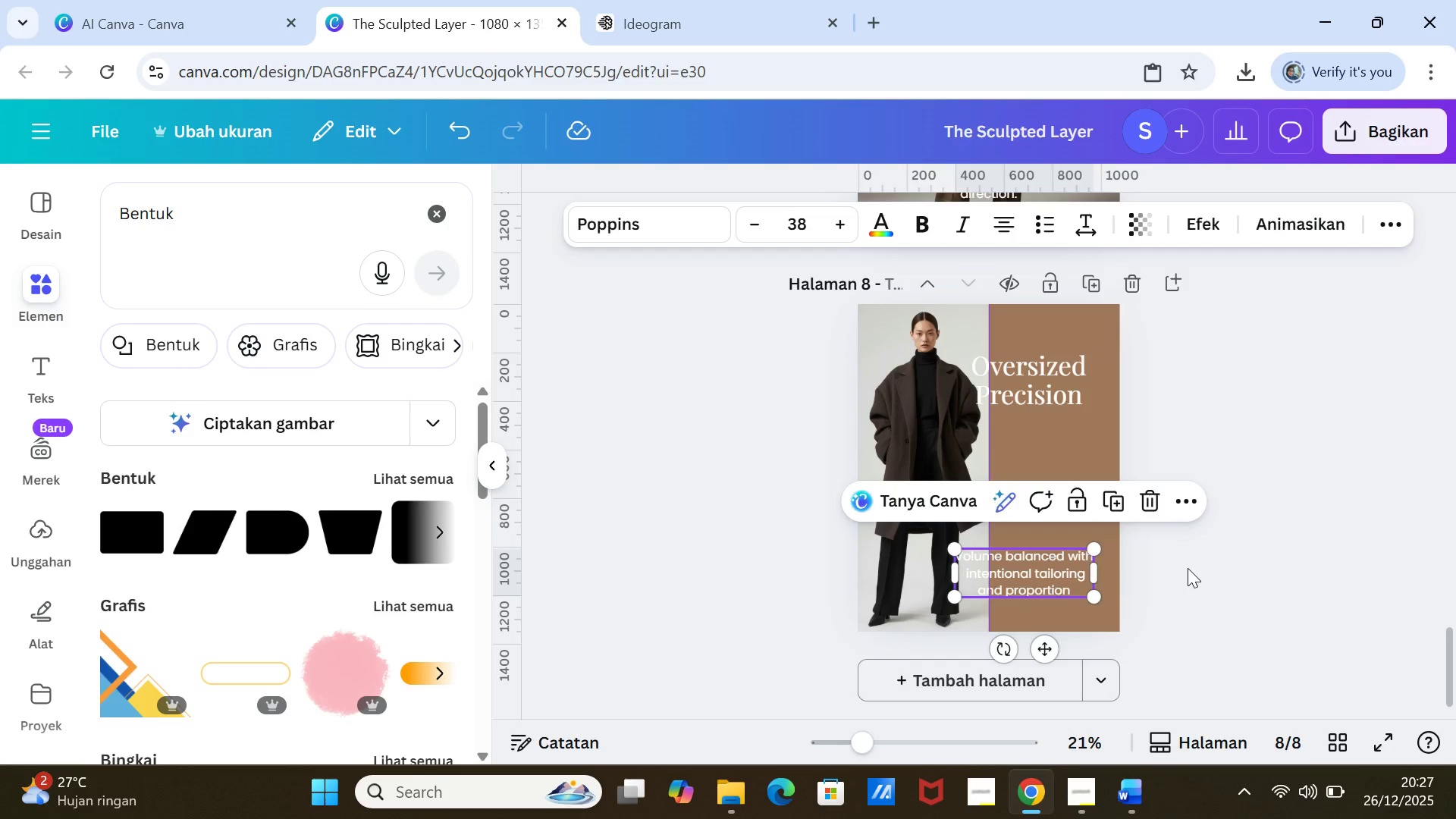 
left_click([1188, 568])
 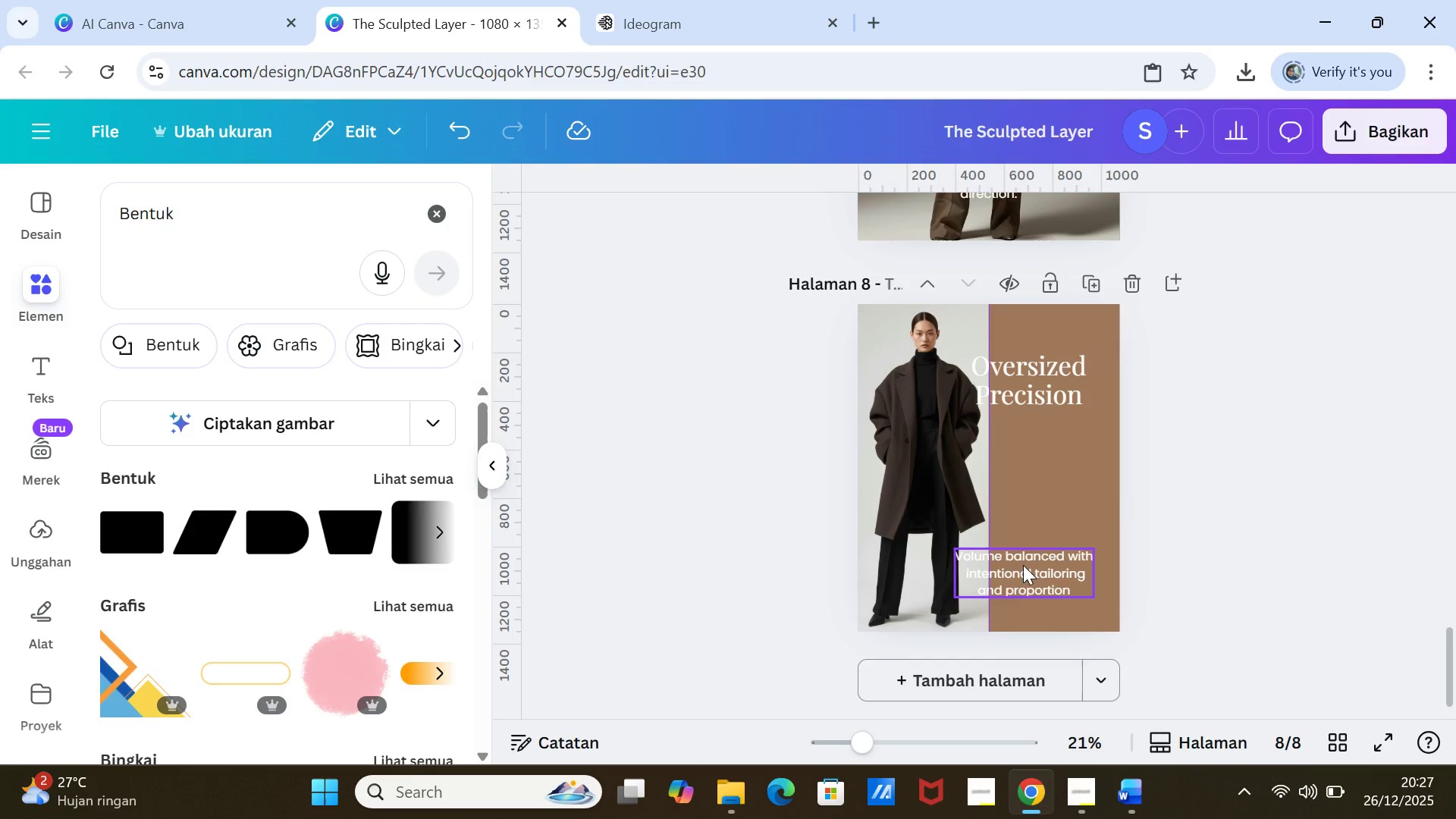 
left_click_drag(start_coordinate=[1023, 565], to_coordinate=[972, 525])
 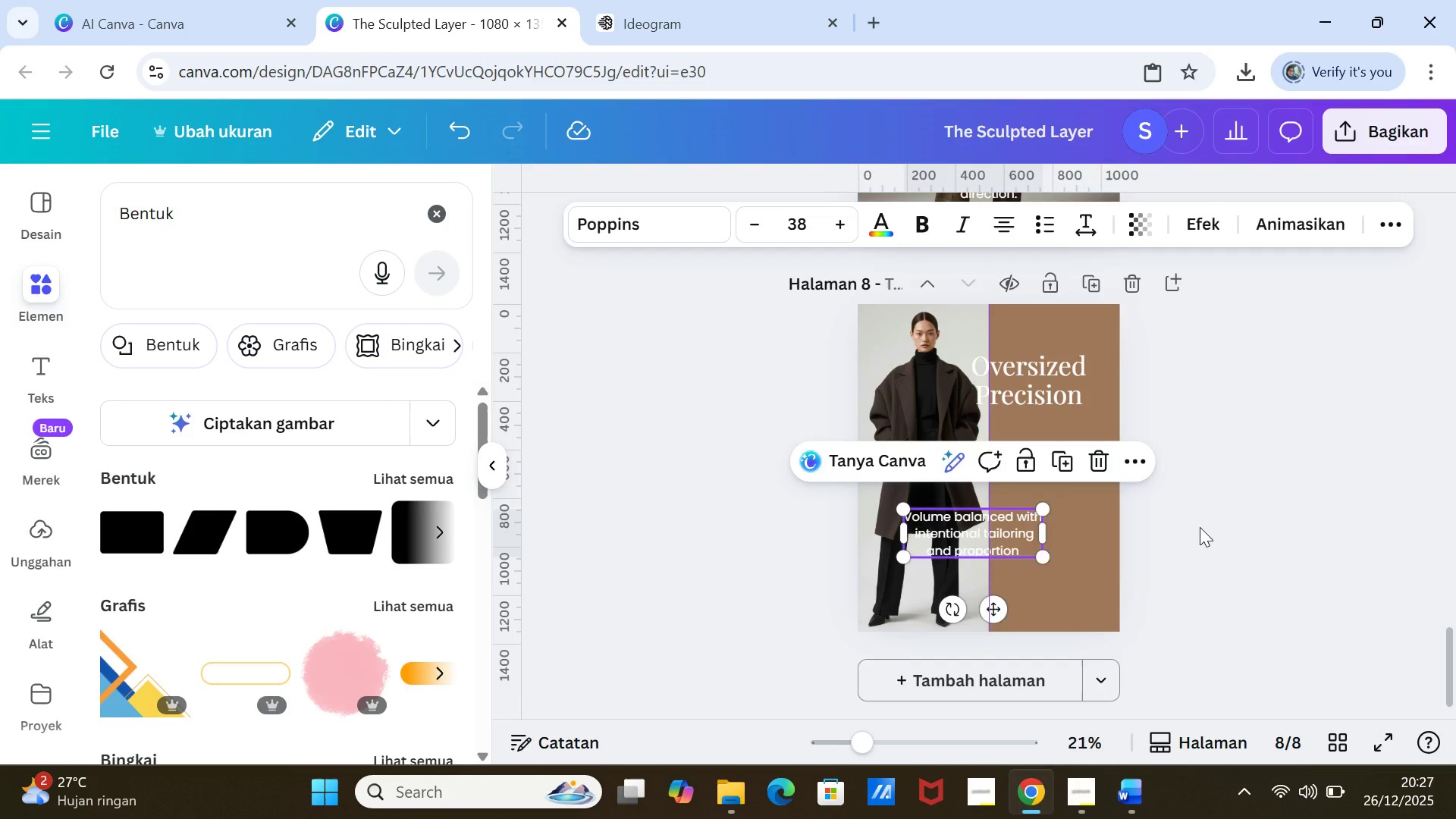 
left_click([1200, 527])
 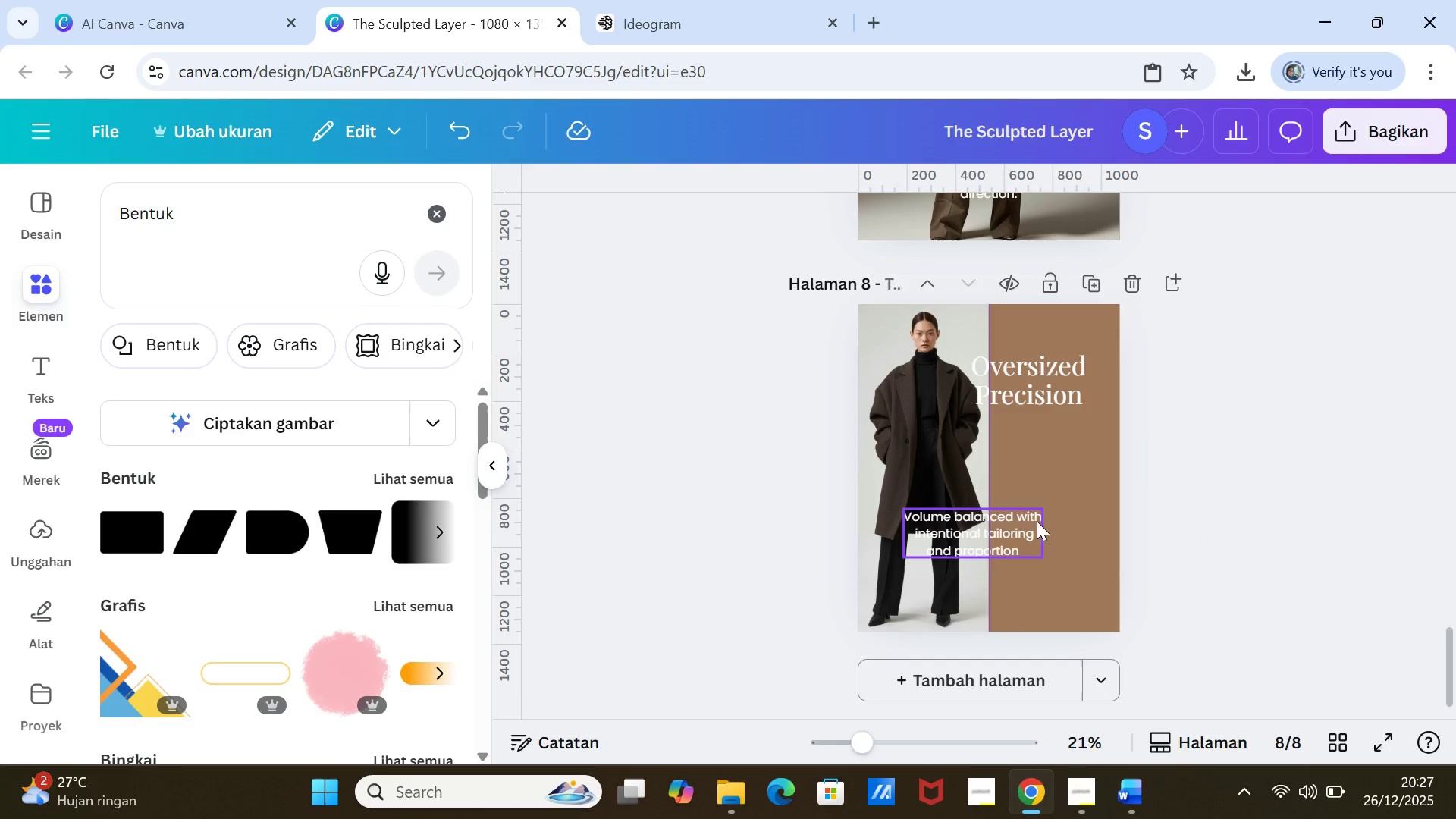 
left_click_drag(start_coordinate=[1017, 530], to_coordinate=[1027, 558])
 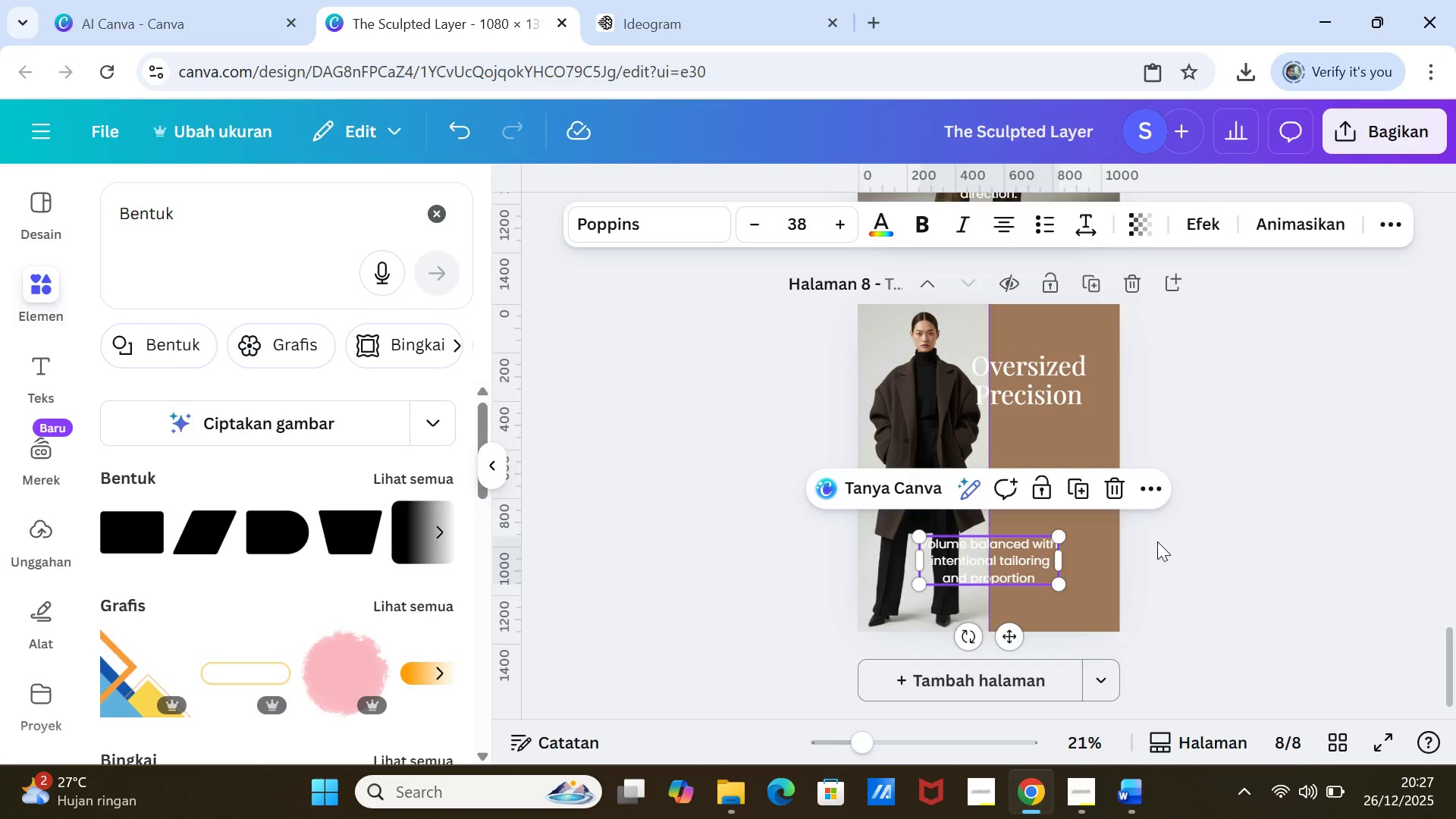 
left_click([1157, 541])
 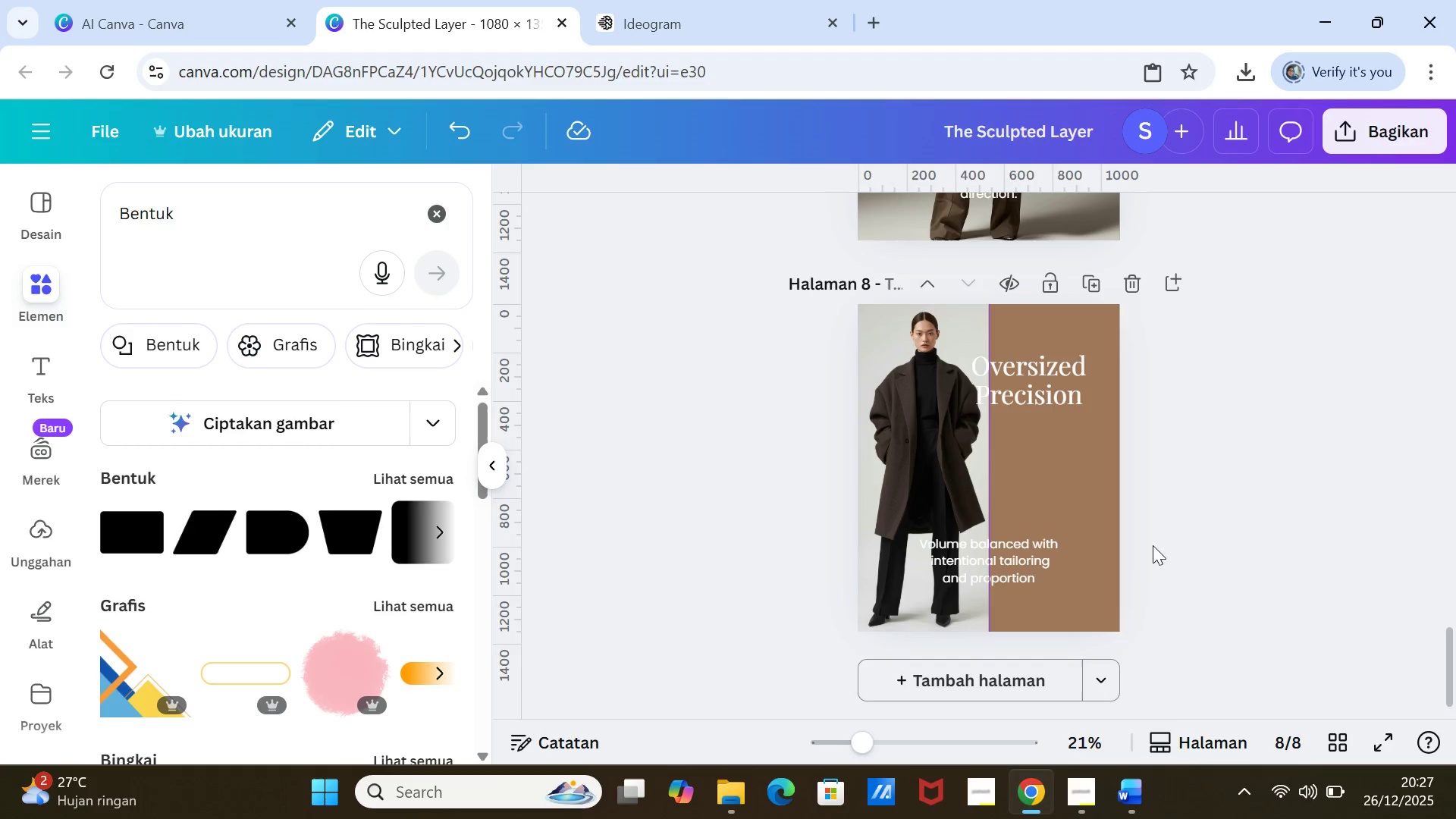 
wait(11.45)
 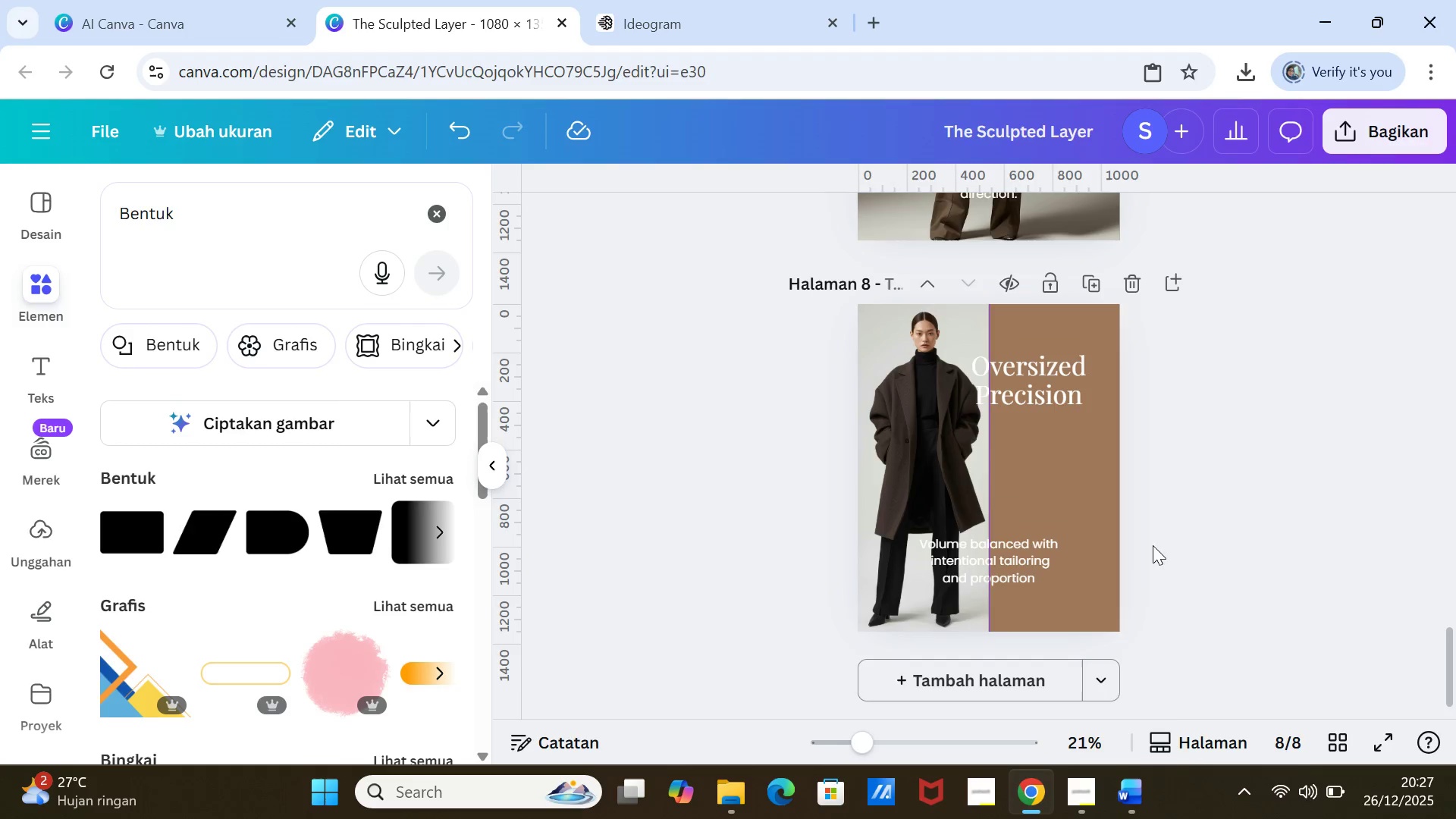 
scroll: coordinate [1182, 567], scroll_direction: up, amount: 1.0
 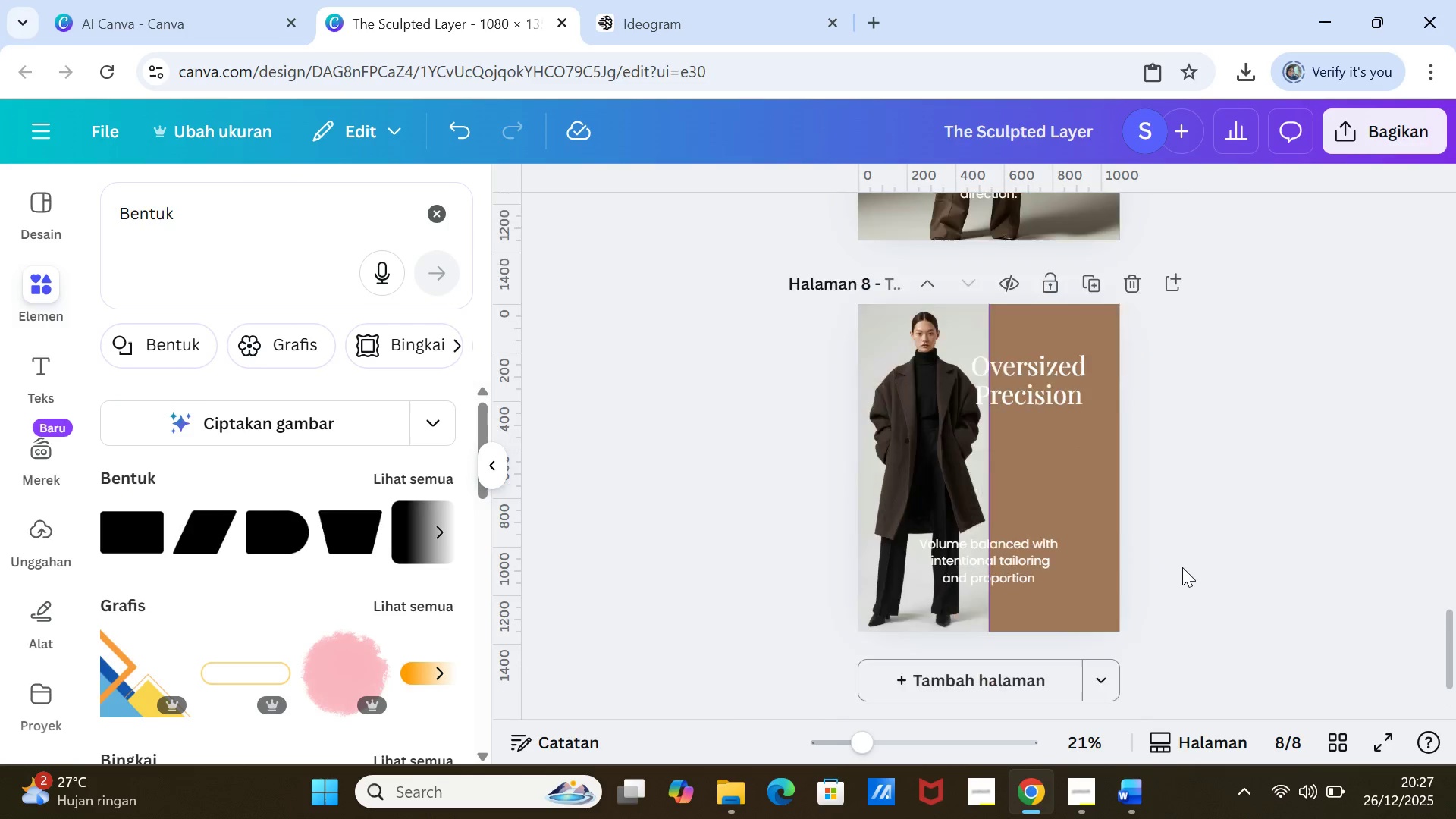 
scroll: coordinate [1182, 567], scroll_direction: down, amount: 2.0
 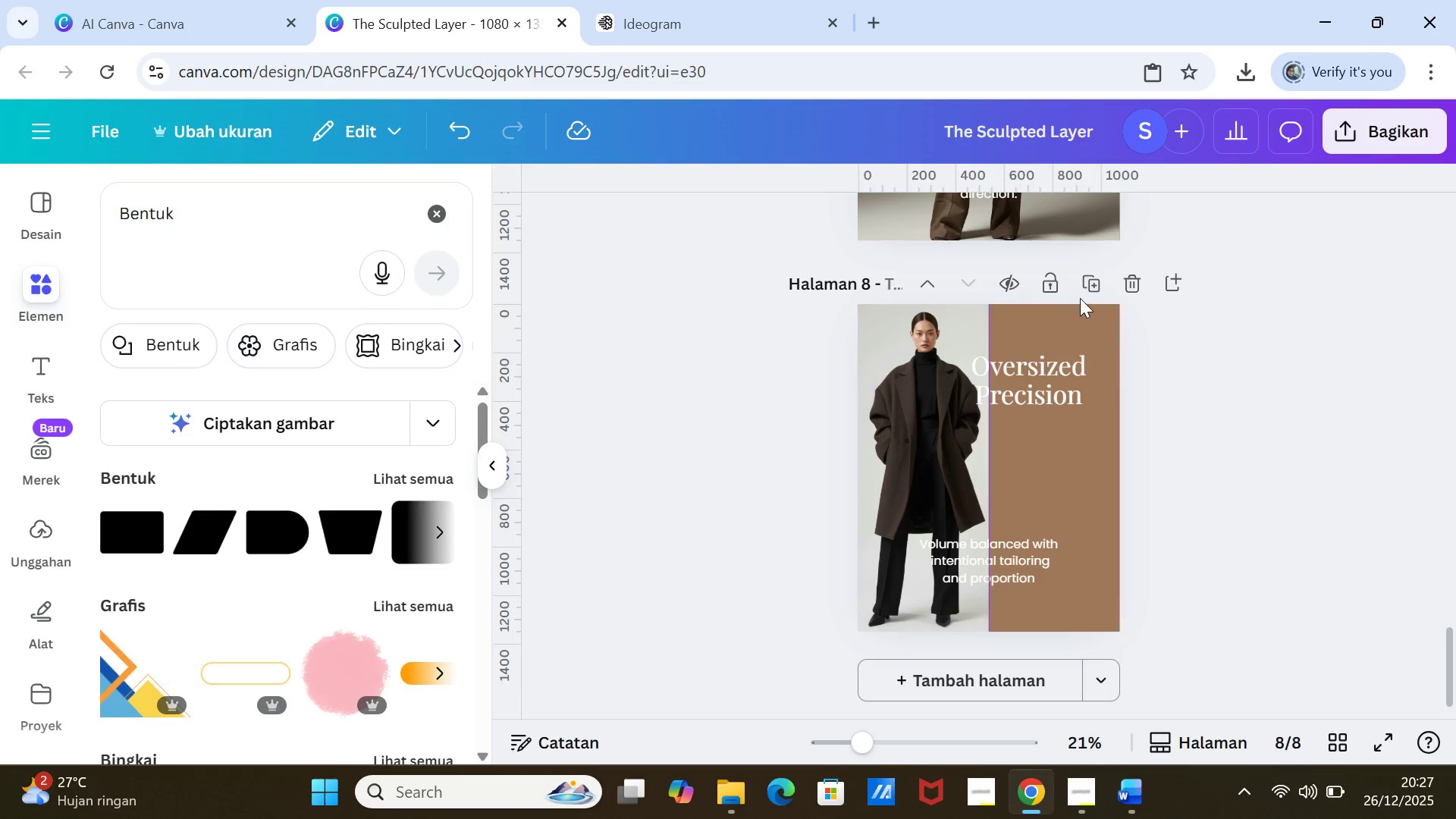 
left_click([1084, 277])
 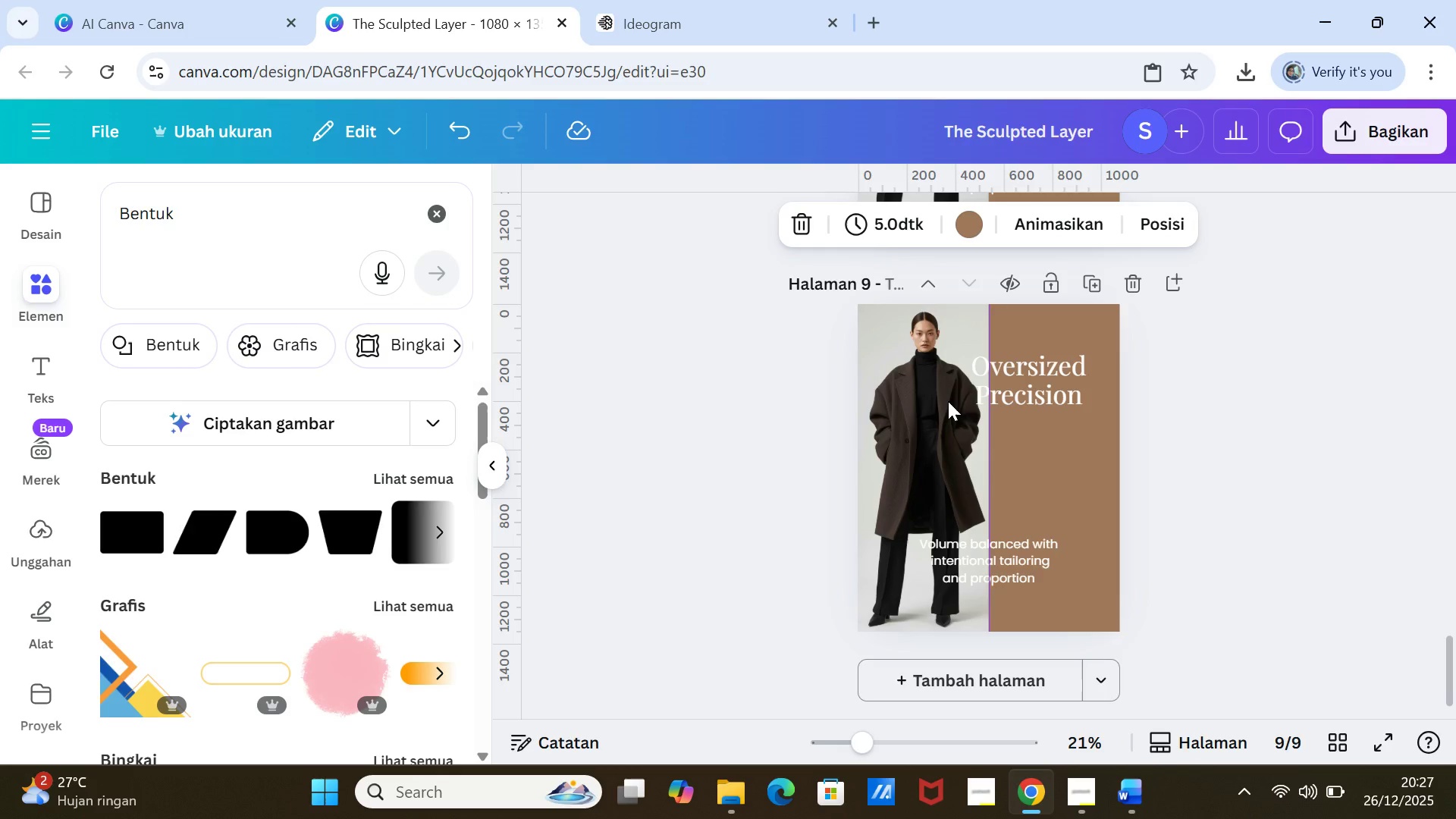 
left_click([948, 383])
 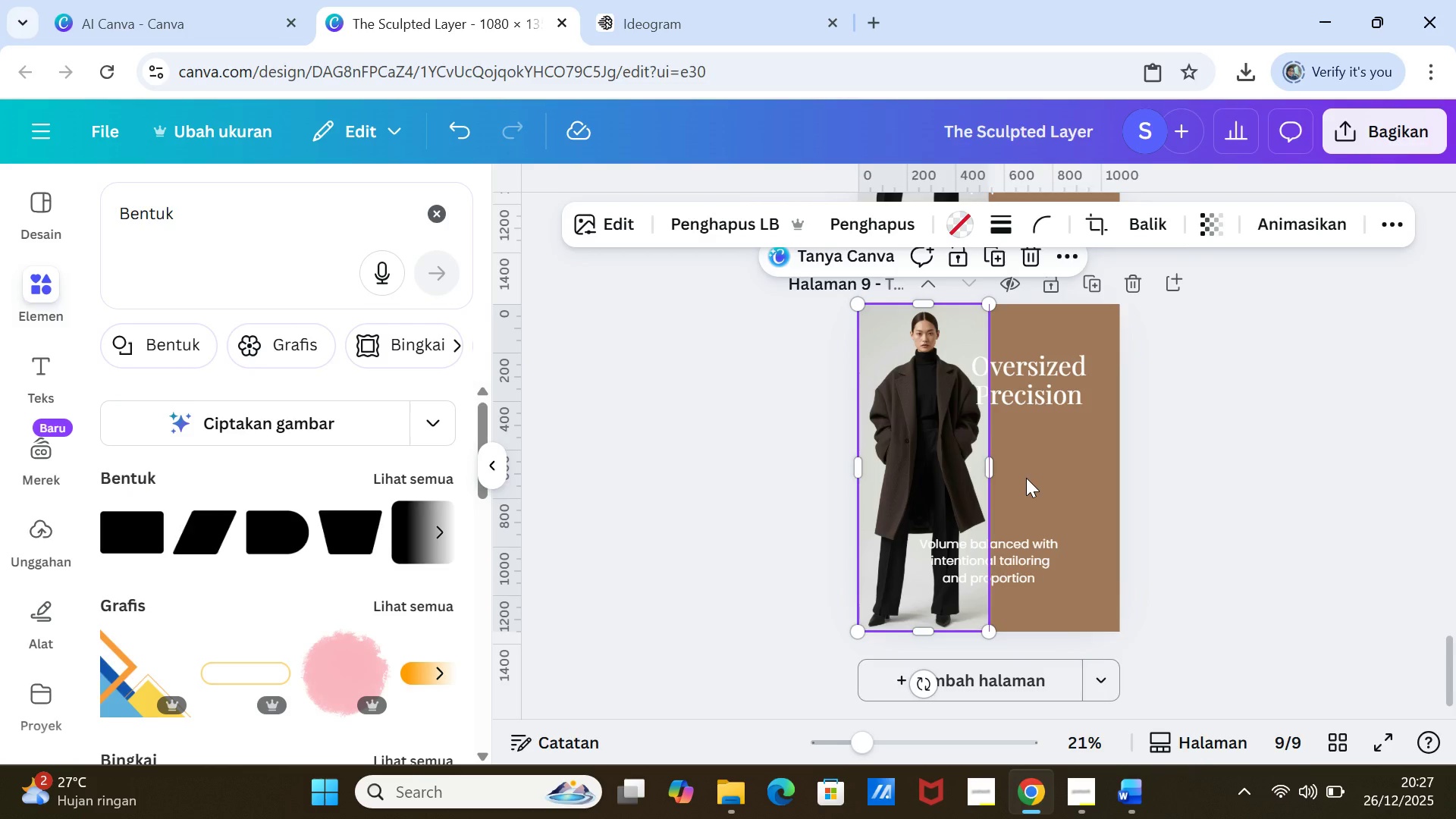 
key(Delete)
 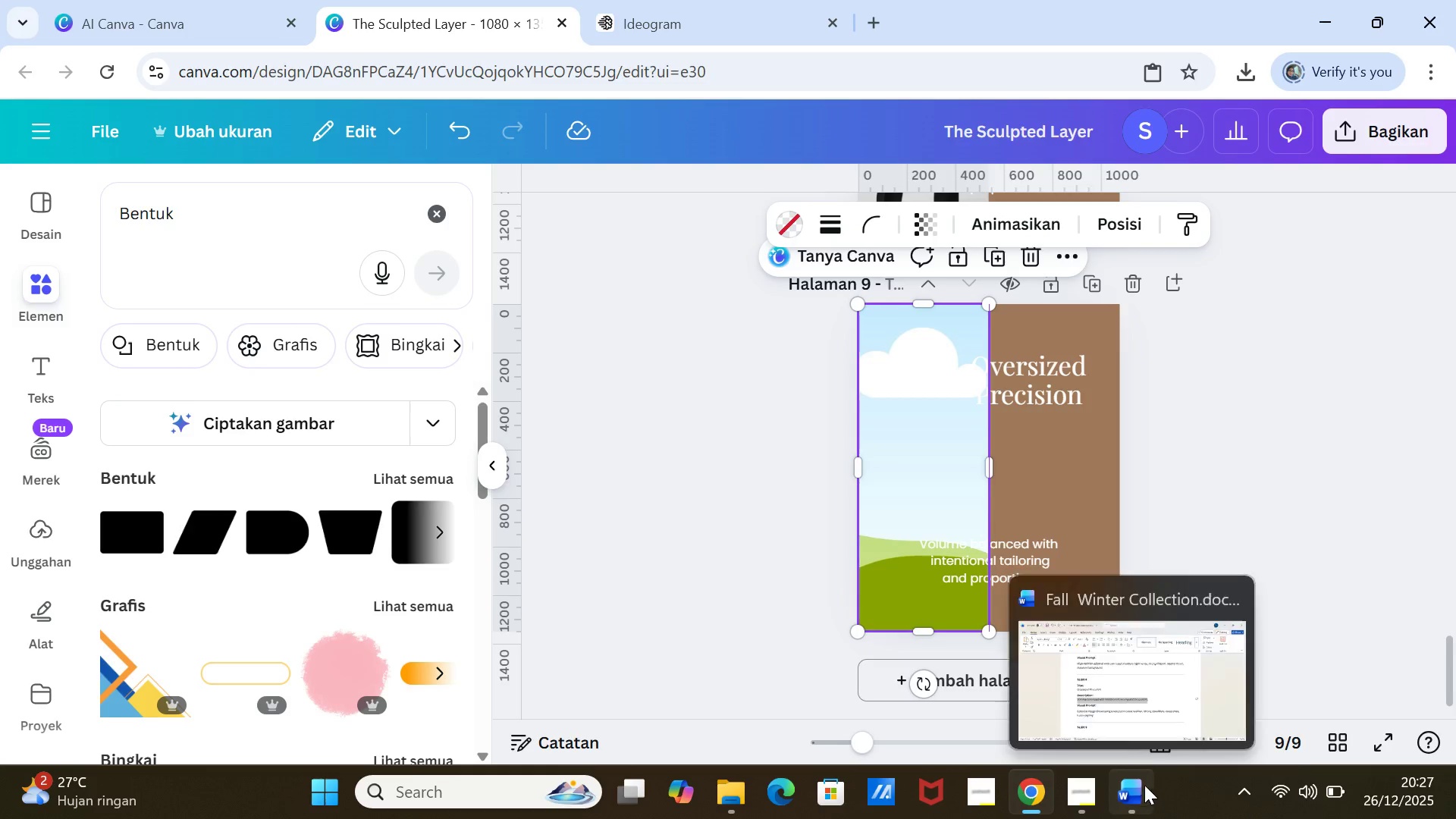 
scroll: coordinate [1217, 421], scroll_direction: up, amount: 7.0
 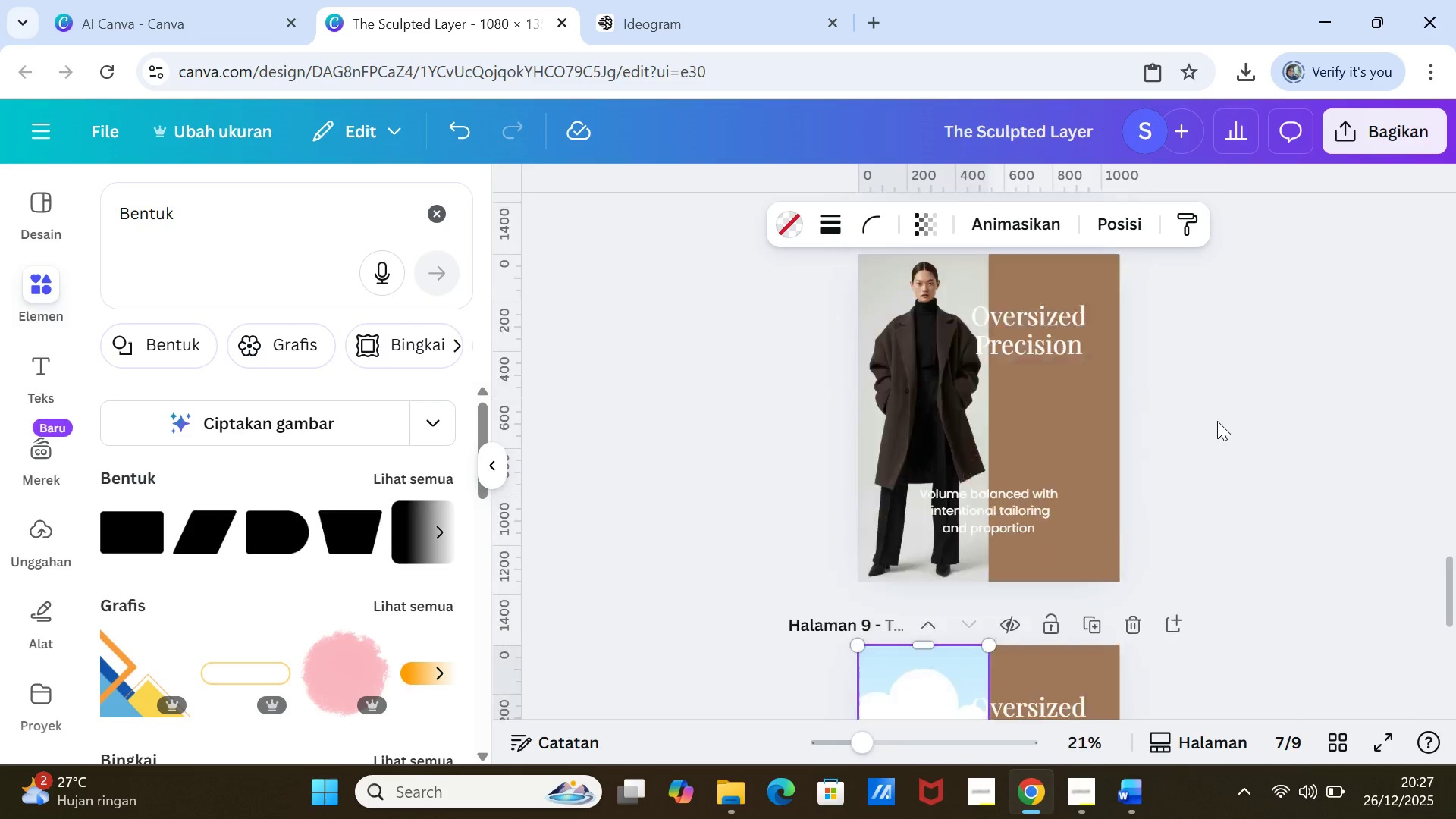 
scroll: coordinate [1217, 421], scroll_direction: down, amount: 5.0
 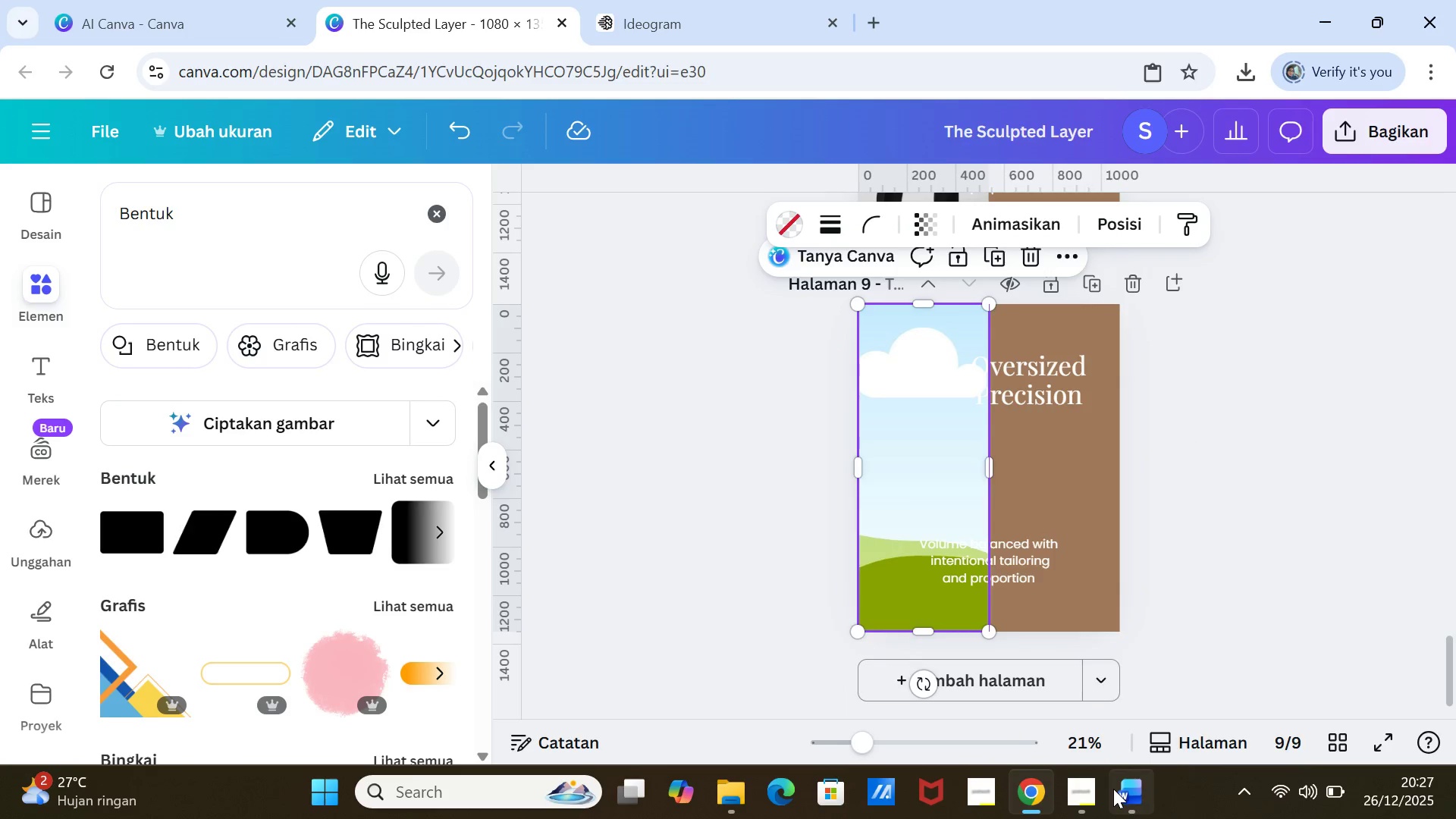 
left_click([1116, 789])
 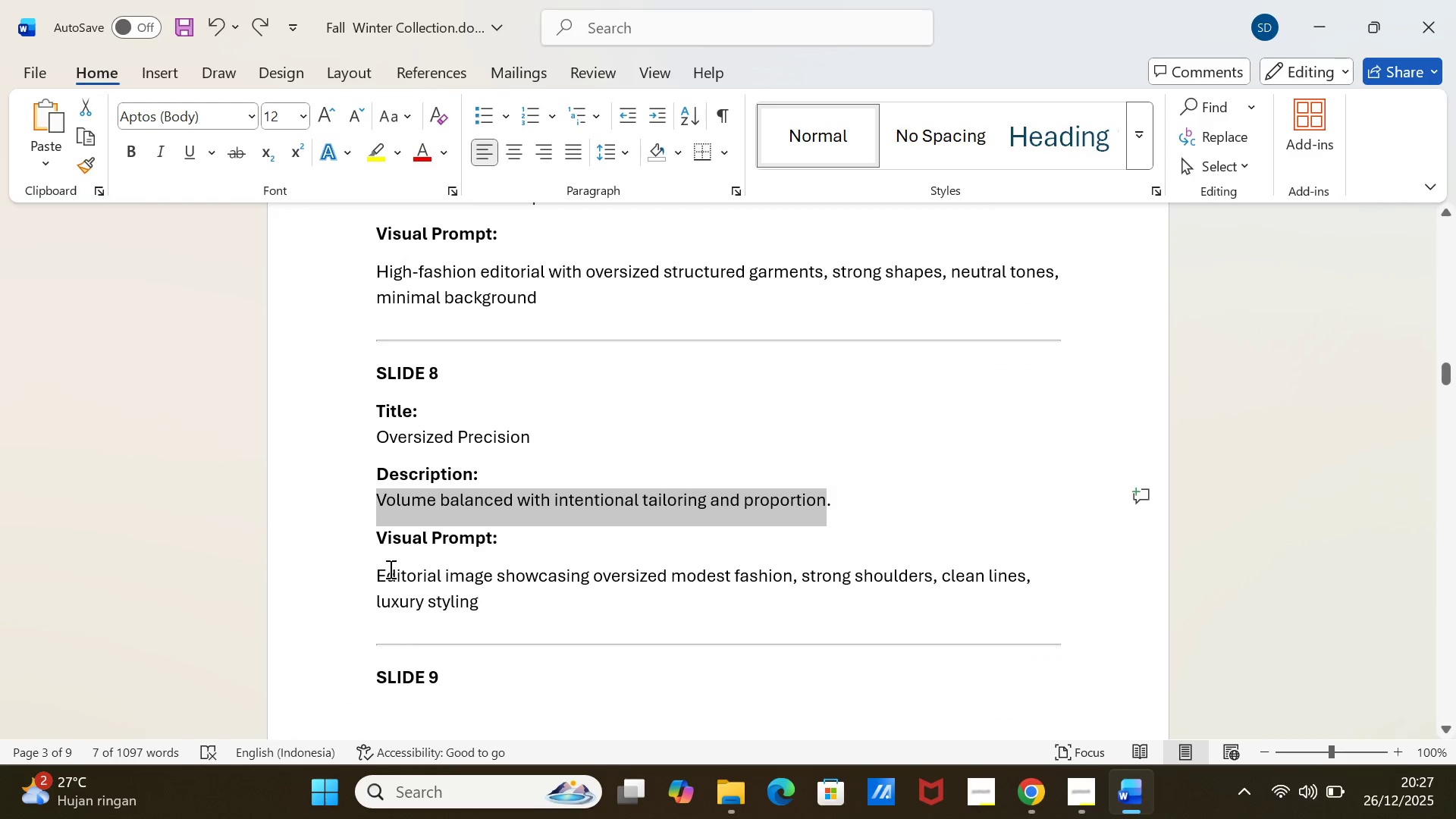 
scroll: coordinate [388, 573], scroll_direction: down, amount: 8.0
 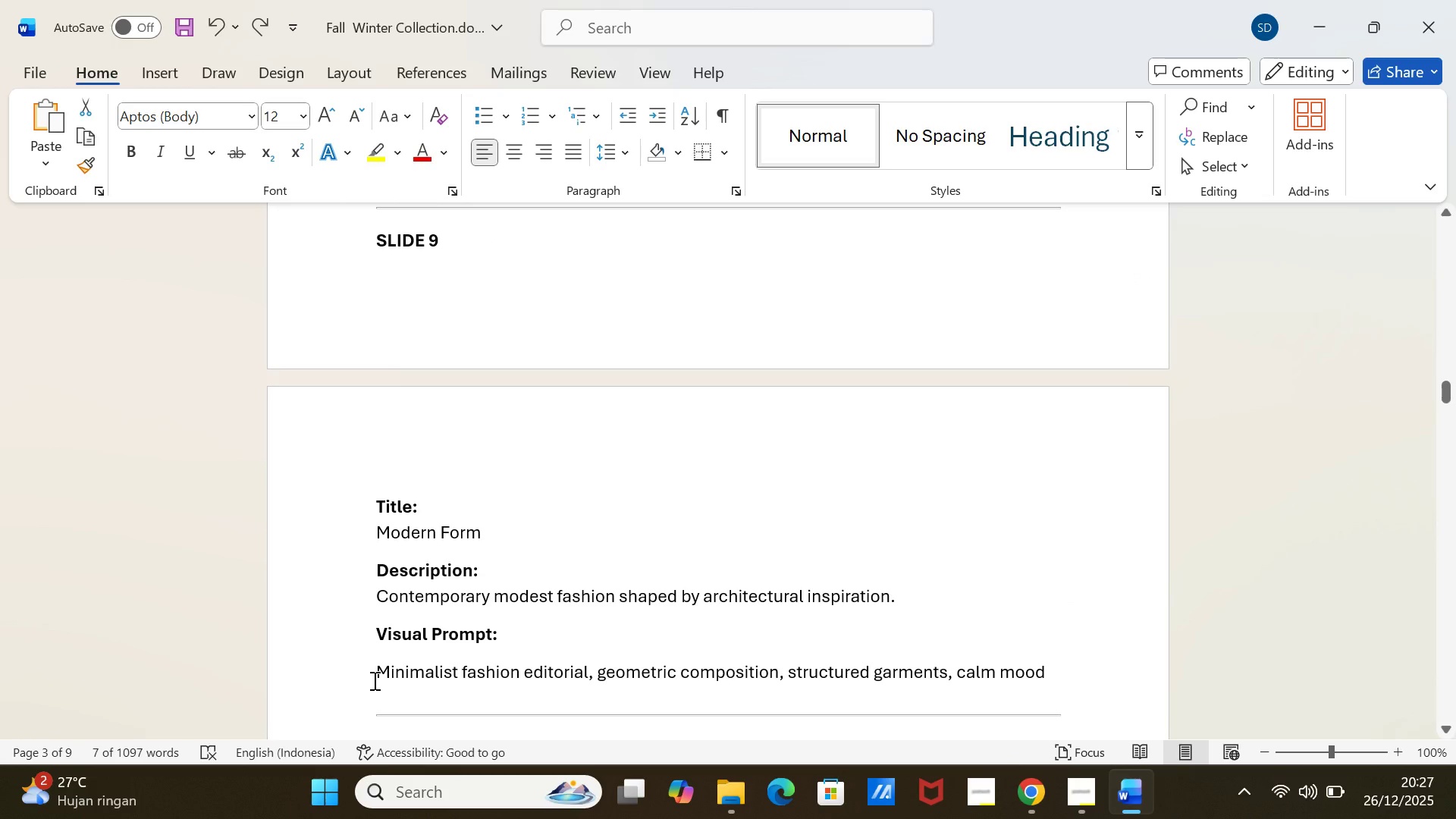 
left_click_drag(start_coordinate=[373, 680], to_coordinate=[1053, 666])
 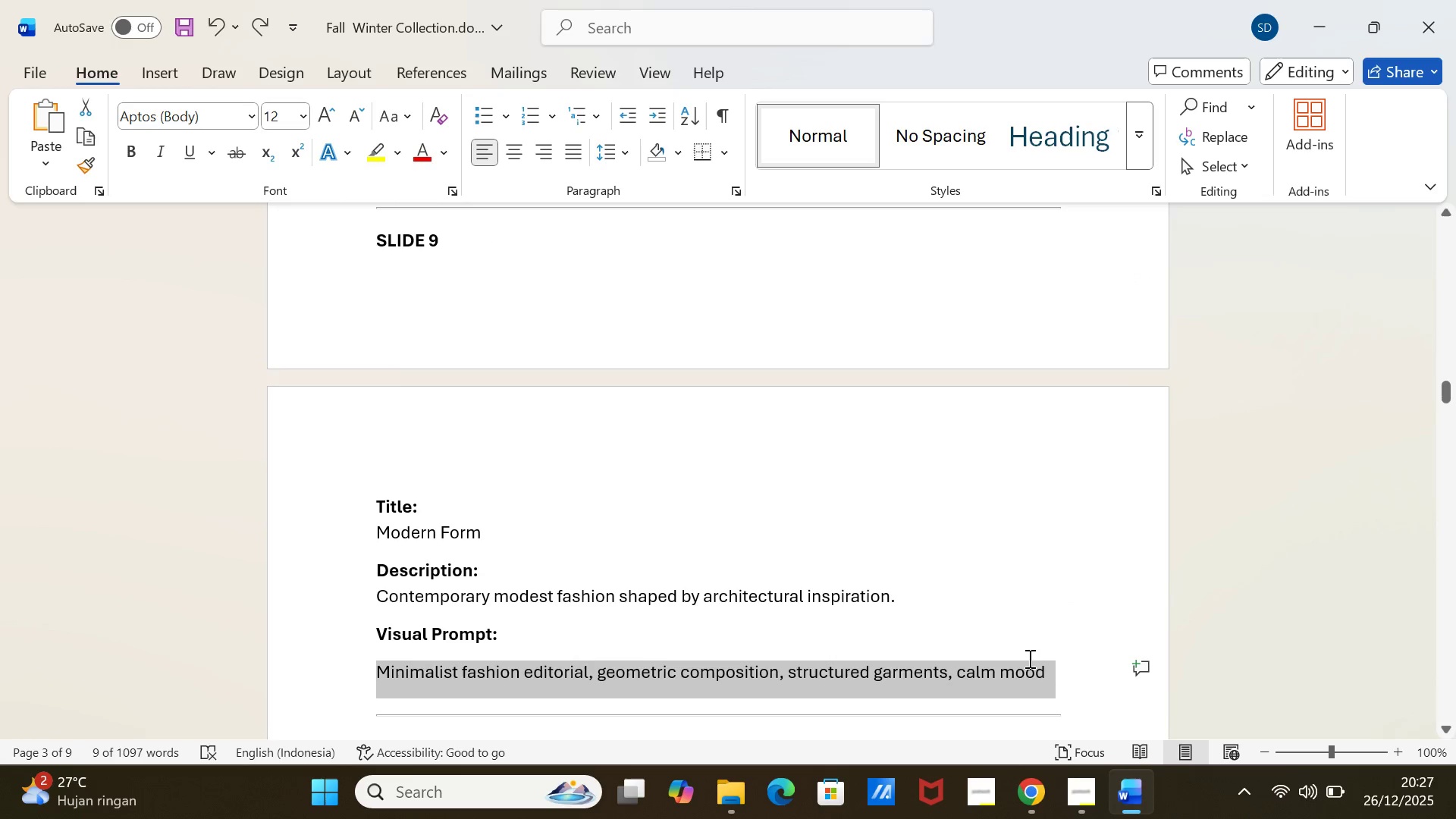 
key(Control+C)
 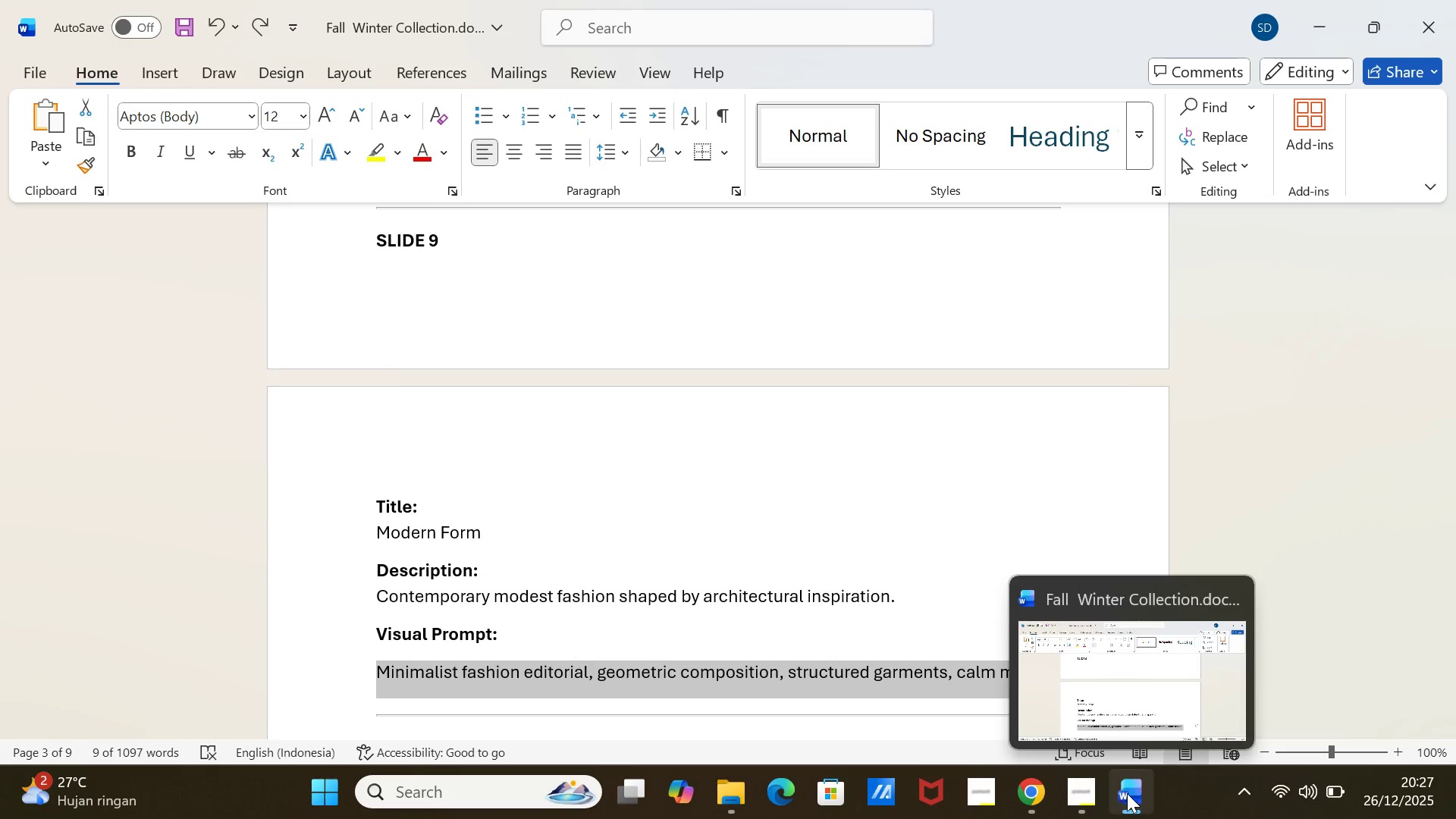 
left_click([1127, 793])
 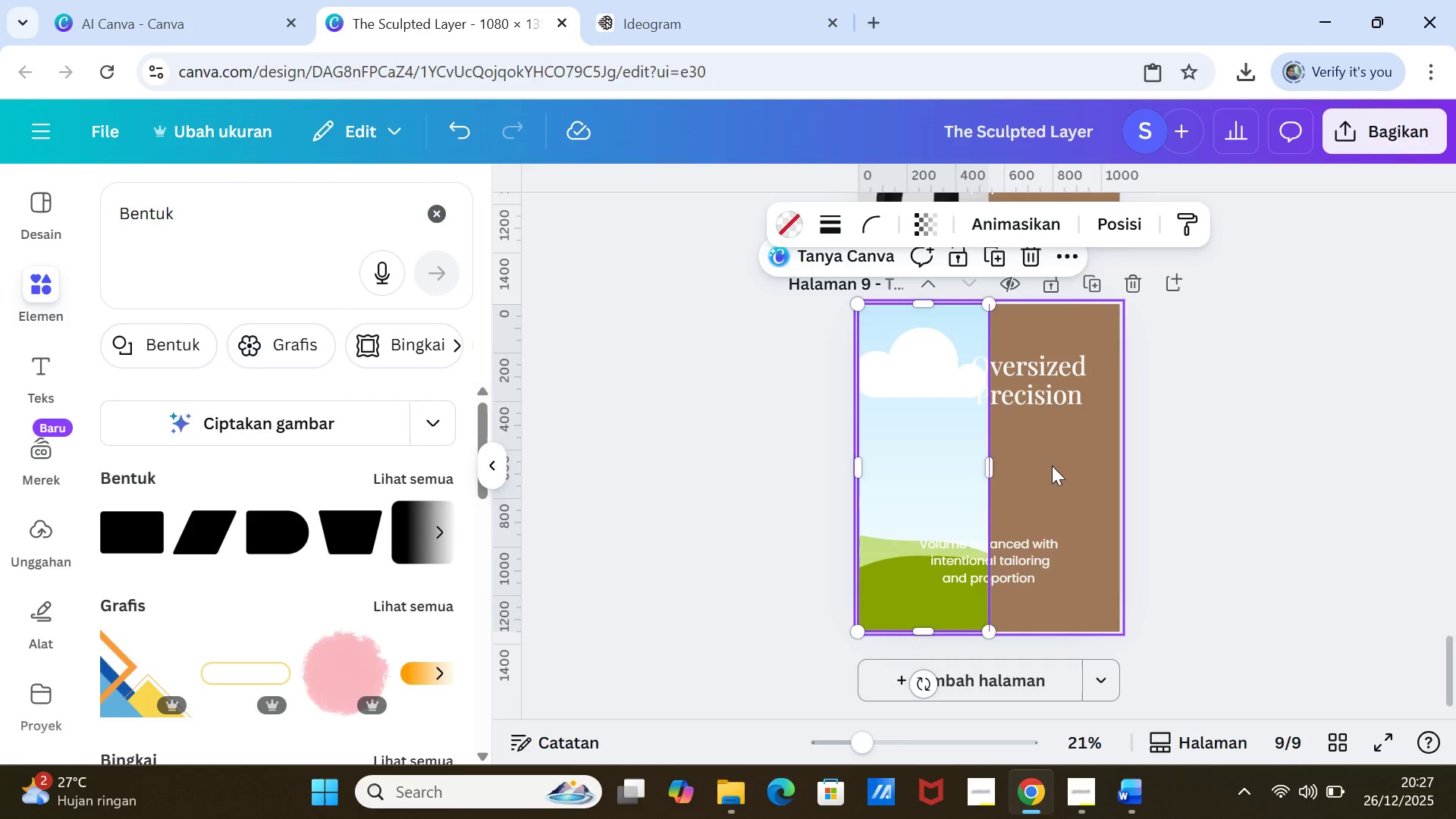 
scroll: coordinate [1068, 489], scroll_direction: up, amount: 11.0
 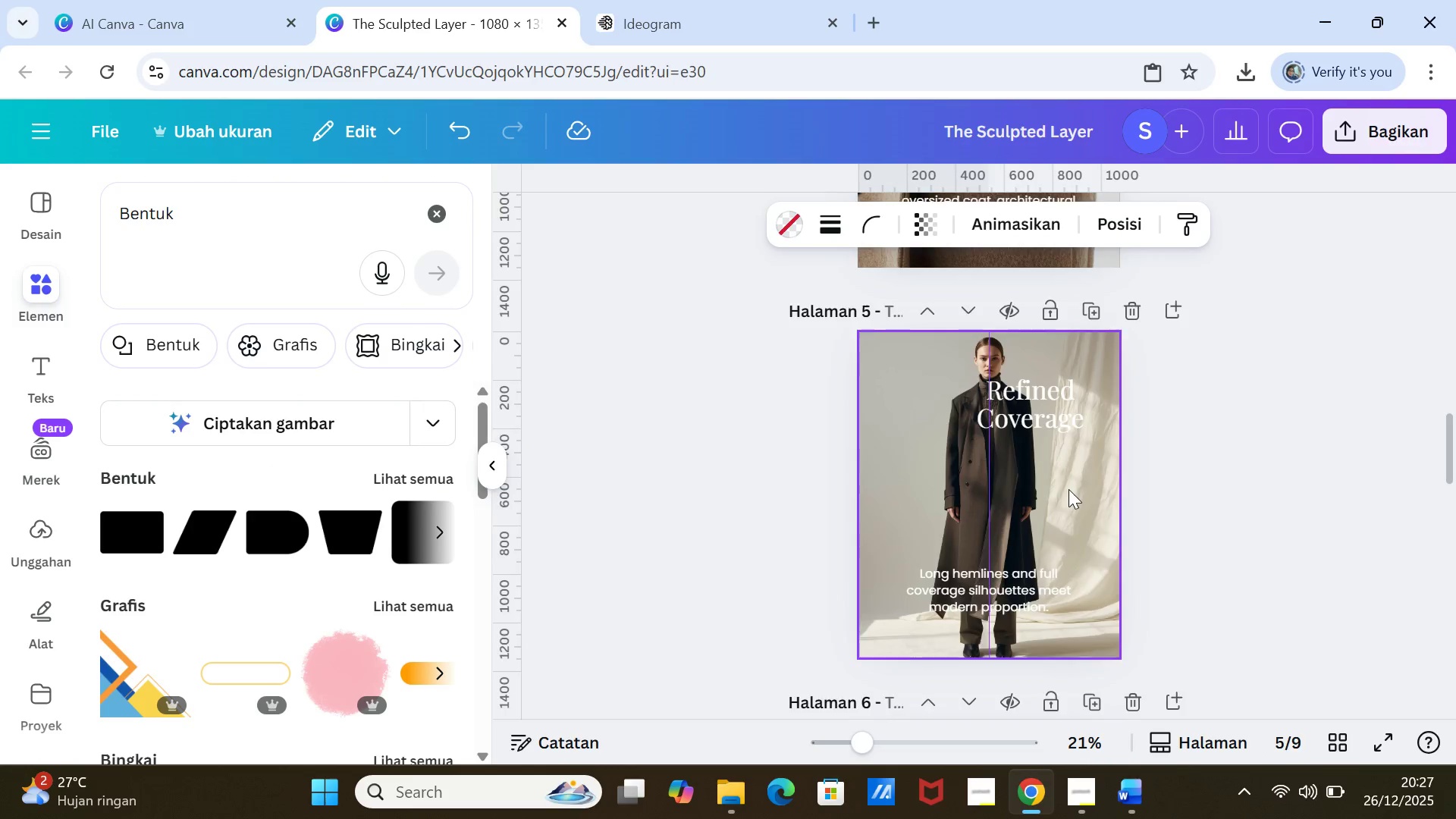 
scroll: coordinate [1068, 489], scroll_direction: down, amount: 2.0
 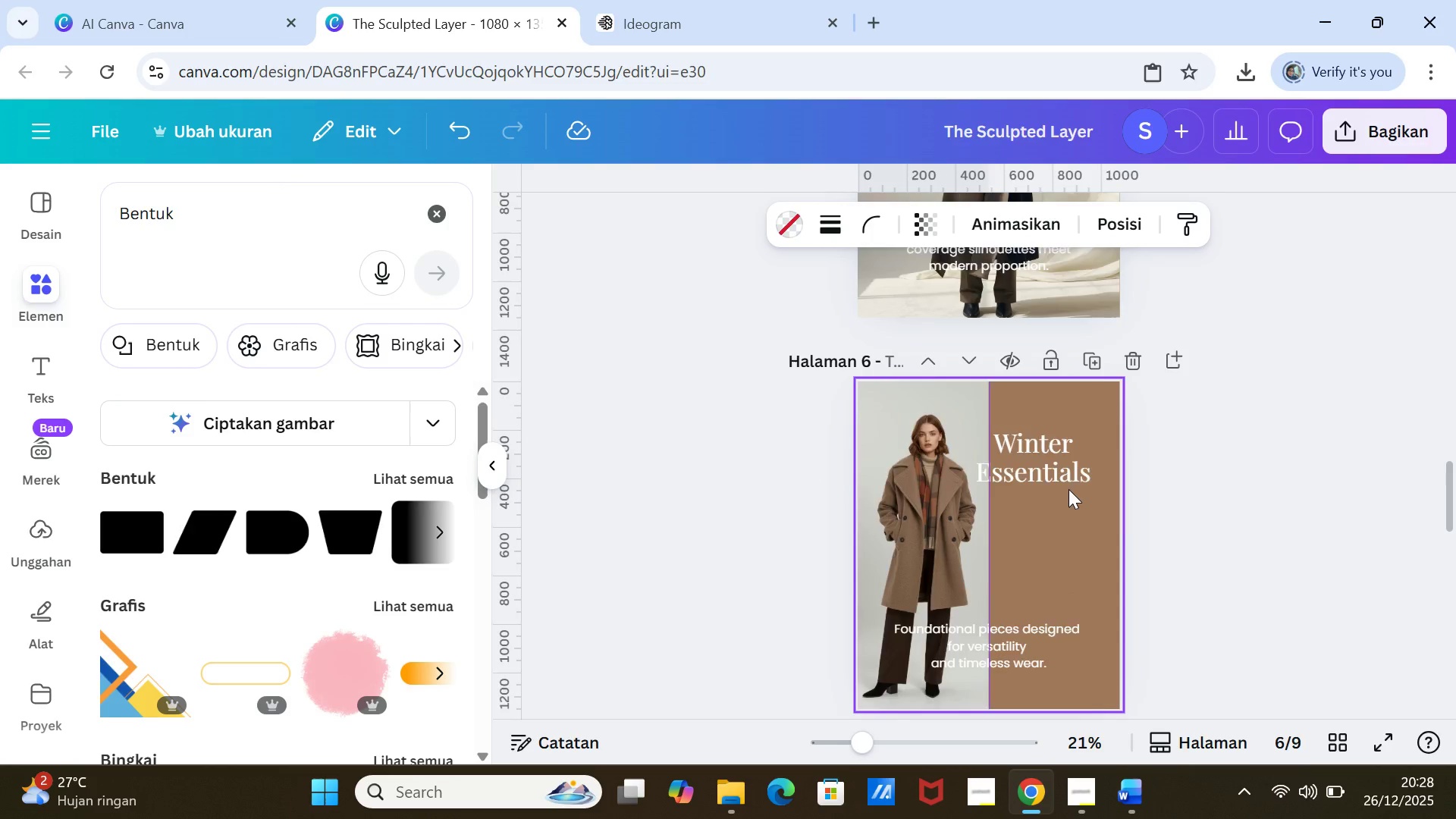 
scroll: coordinate [1068, 489], scroll_direction: up, amount: 4.0
 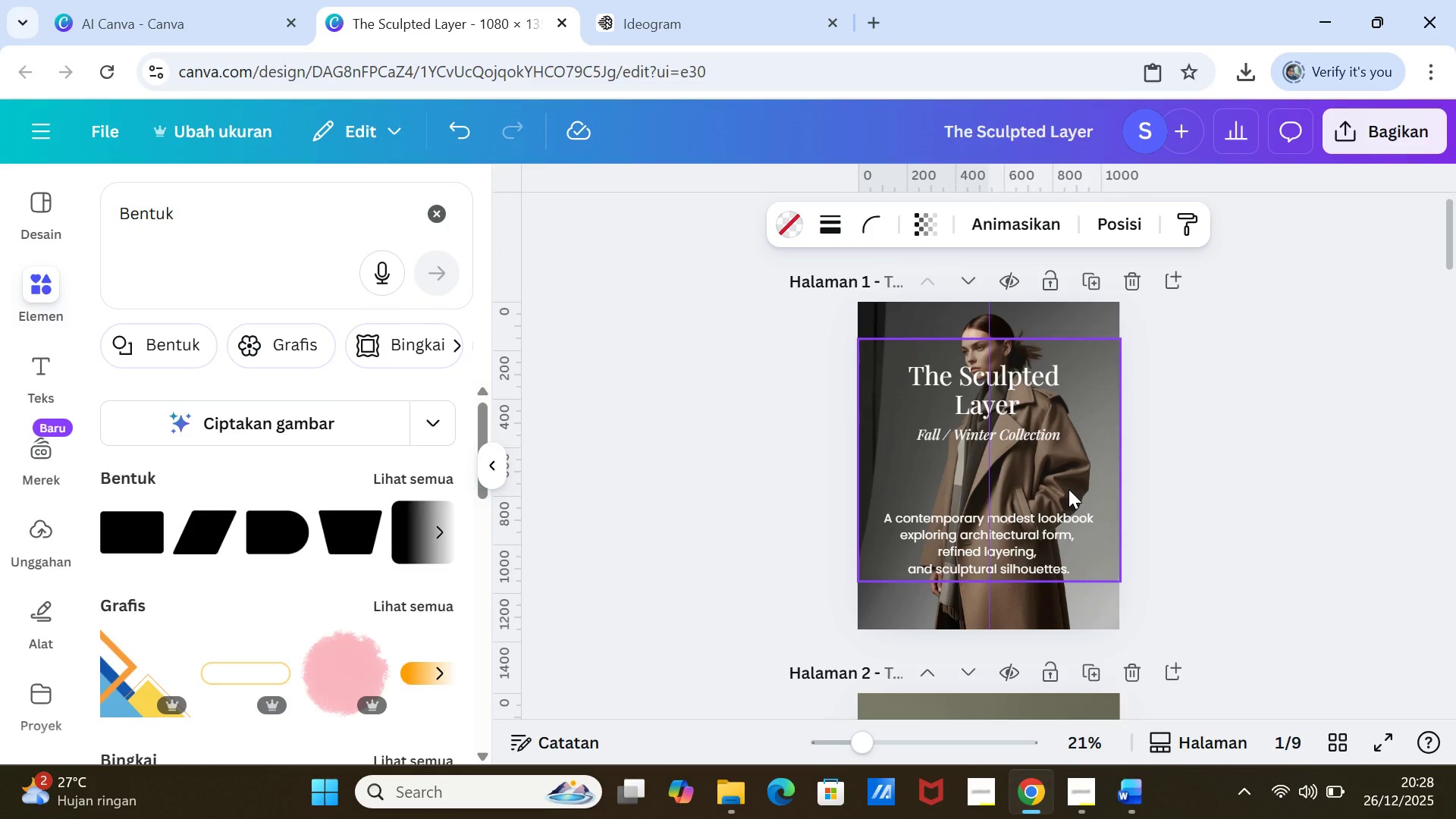 
left_click([236, 14])
 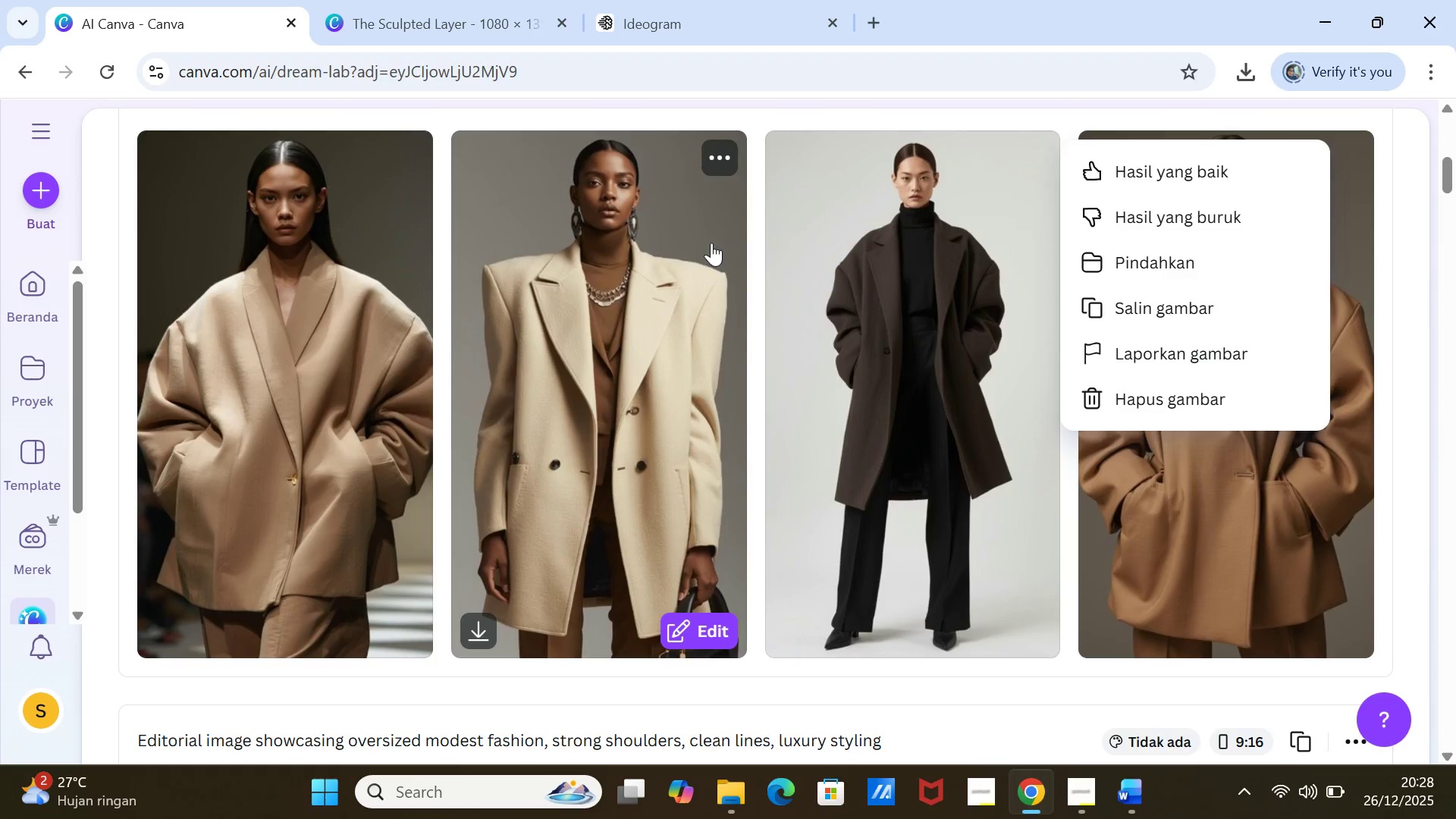 
scroll: coordinate [711, 243], scroll_direction: up, amount: 4.0
 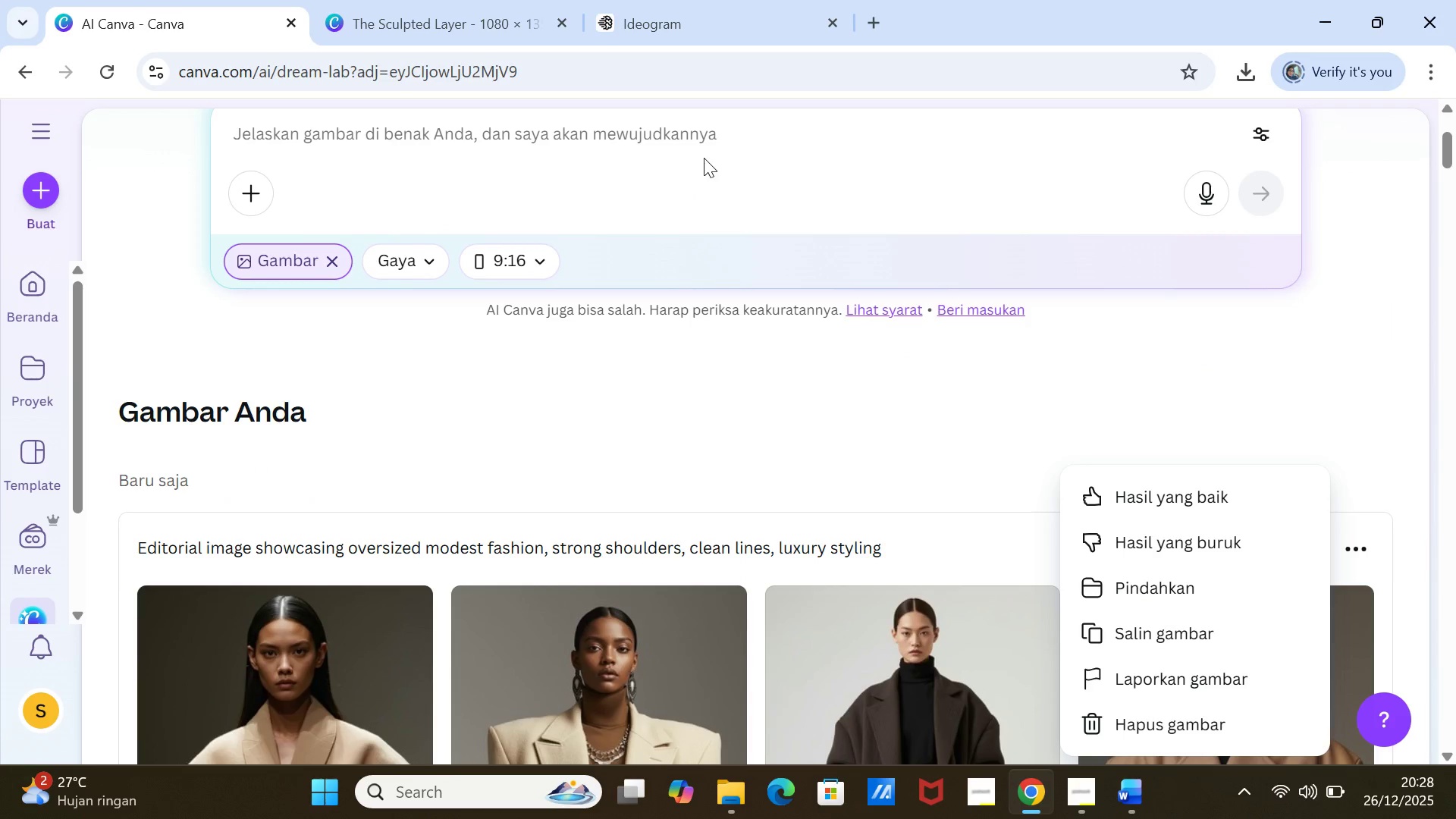 
left_click([704, 157])
 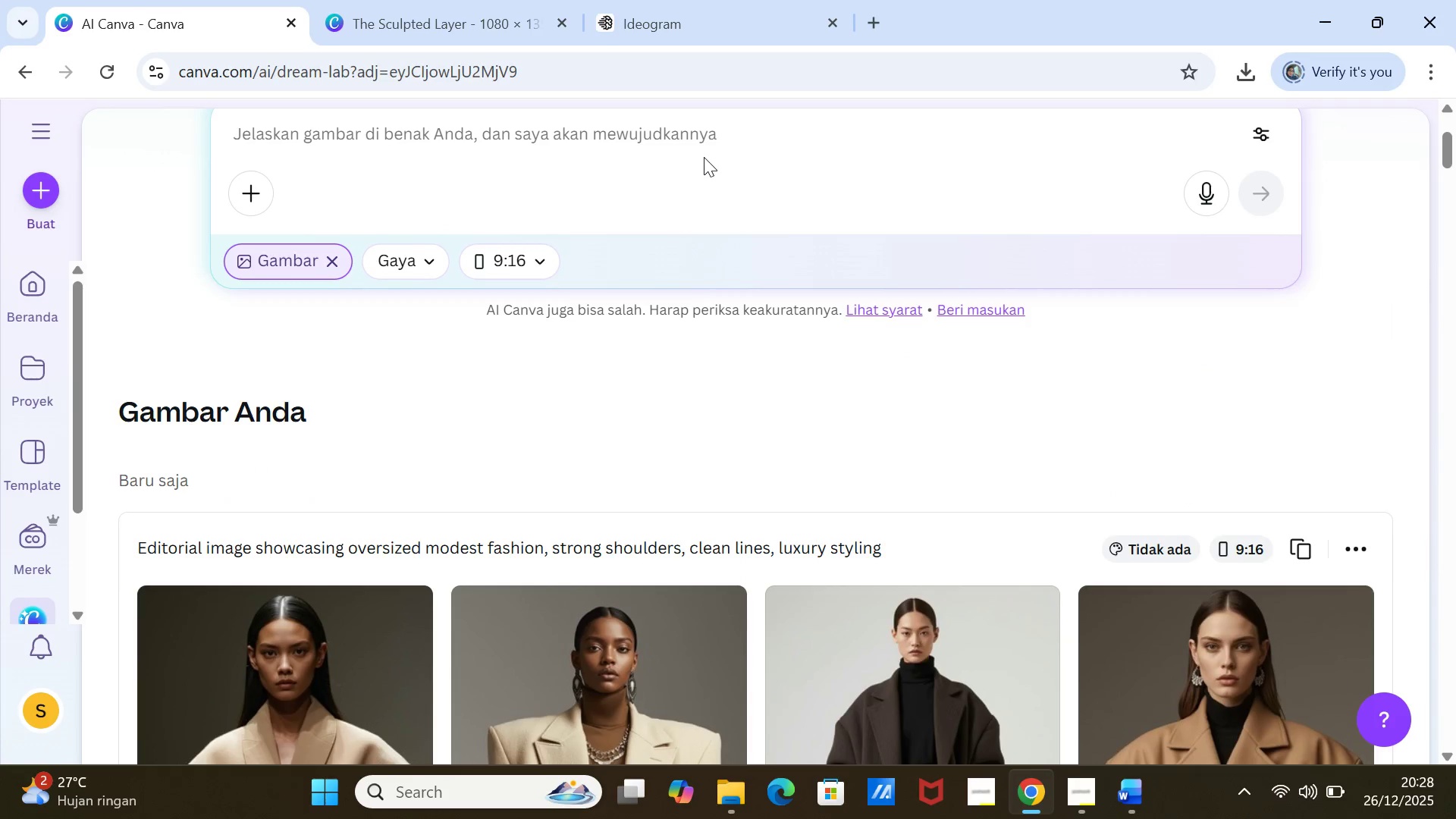 
key(Control+ControlLeft)
 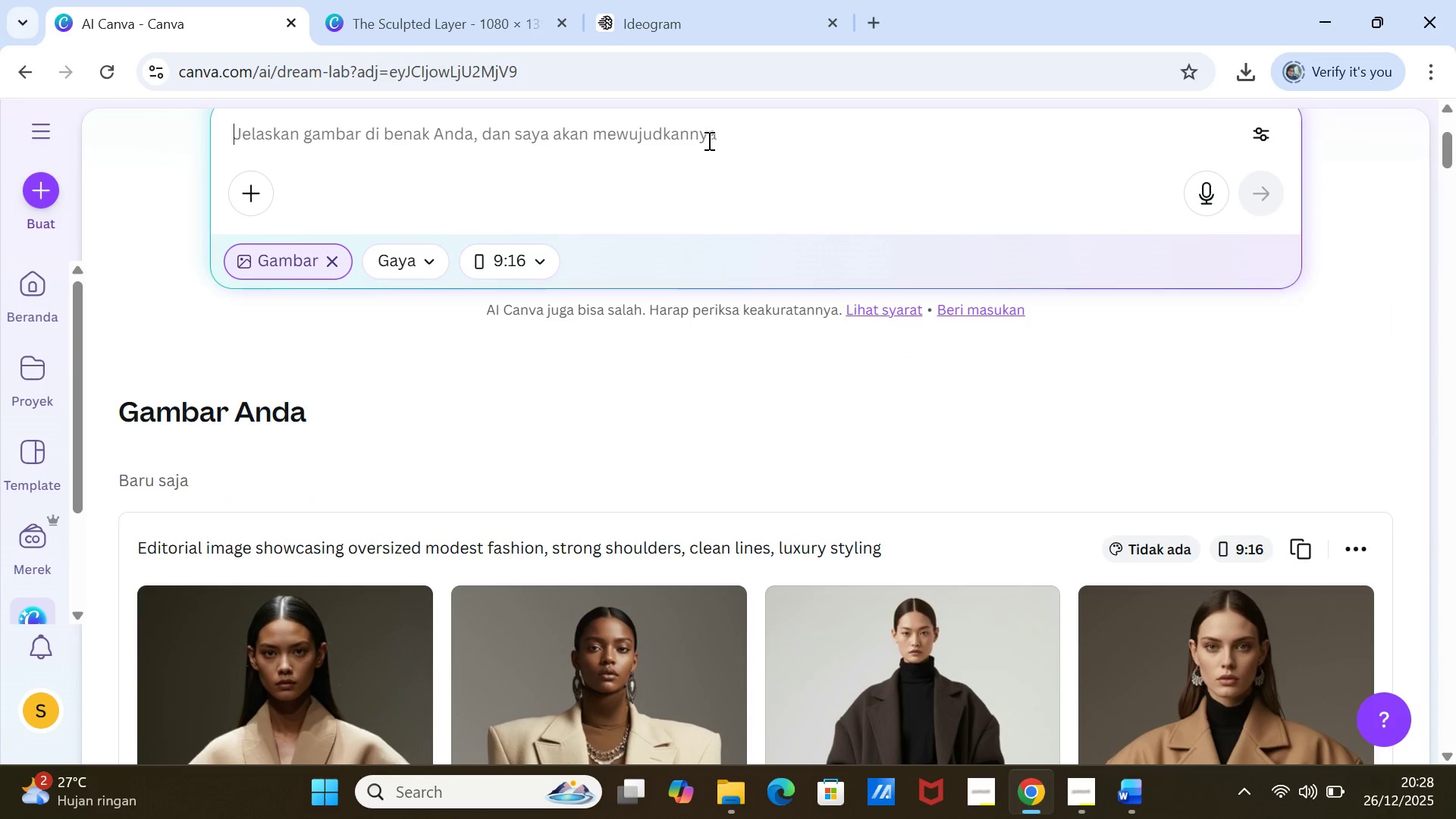 
left_click([708, 140])
 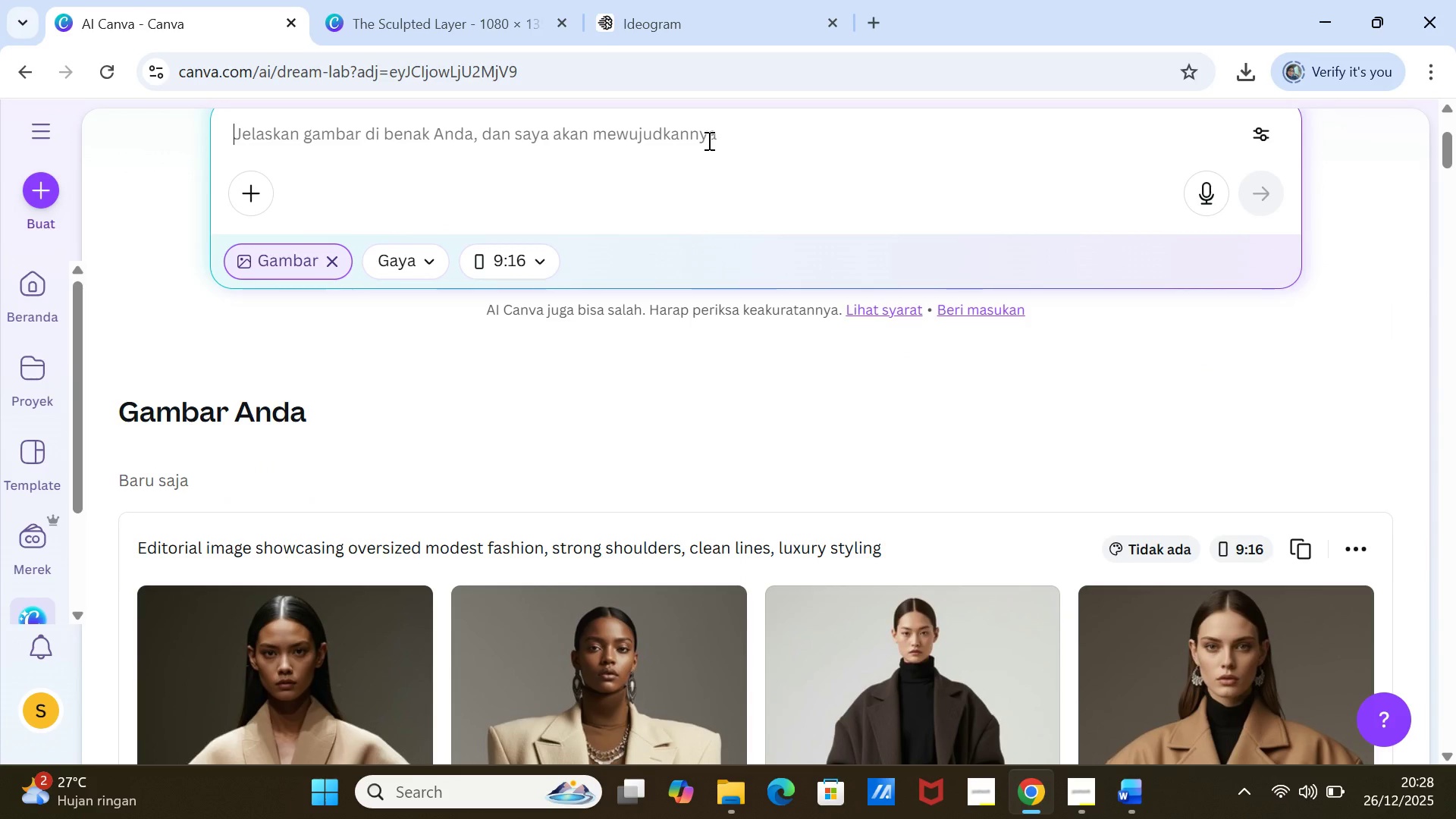 
key(Control+V)
 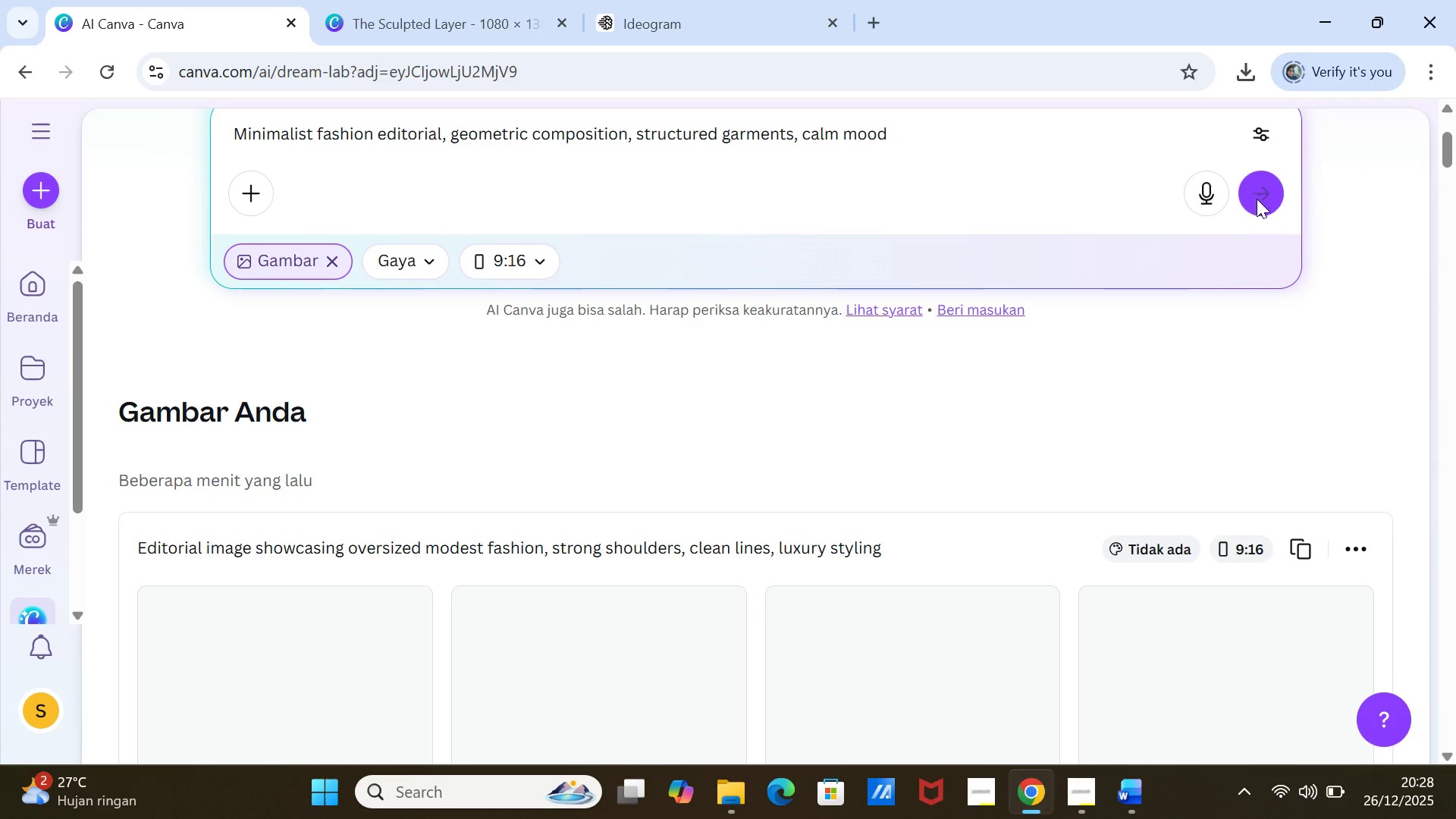 
left_click([1257, 199])
 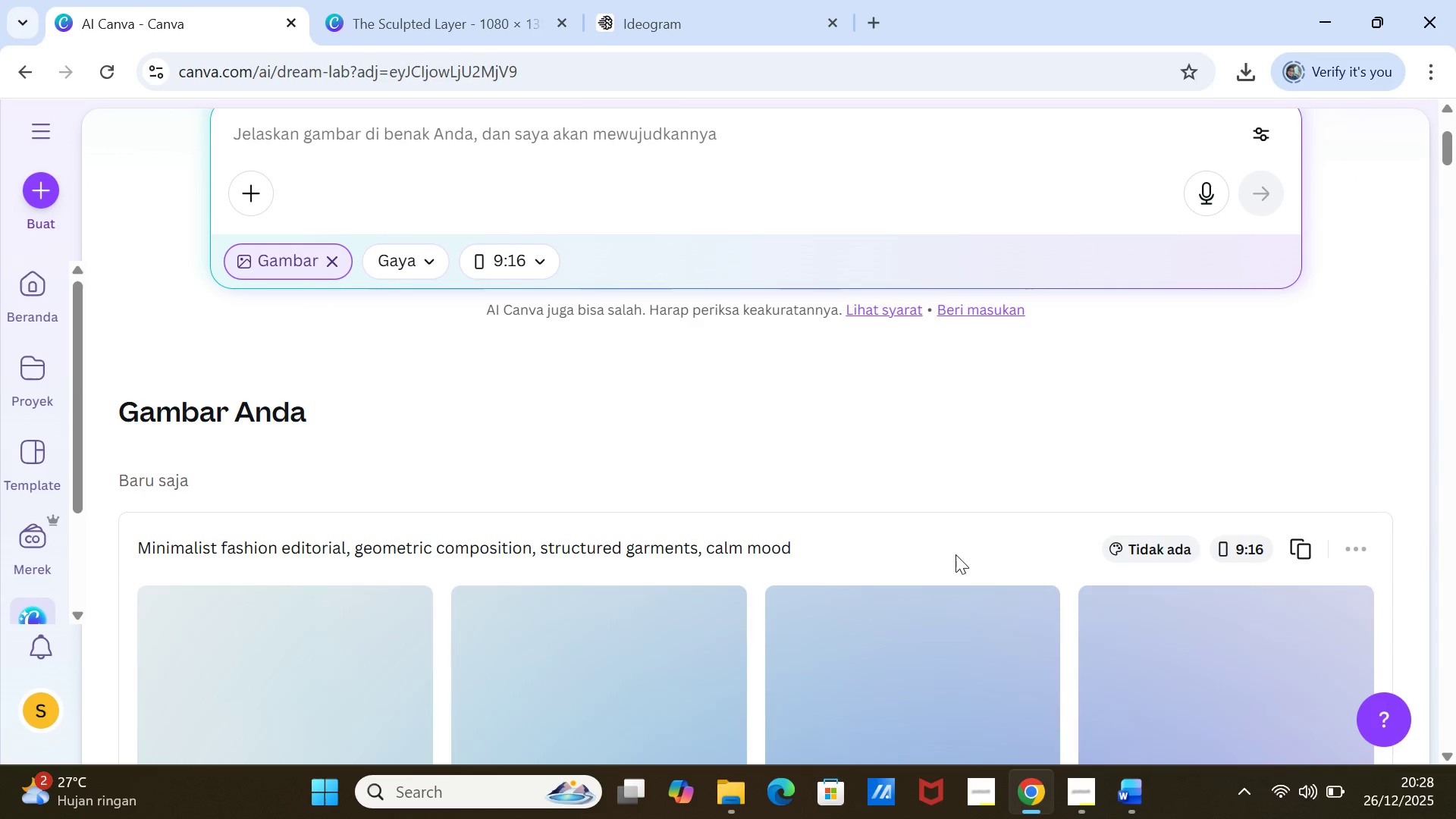 
scroll: coordinate [949, 566], scroll_direction: down, amount: 2.0
 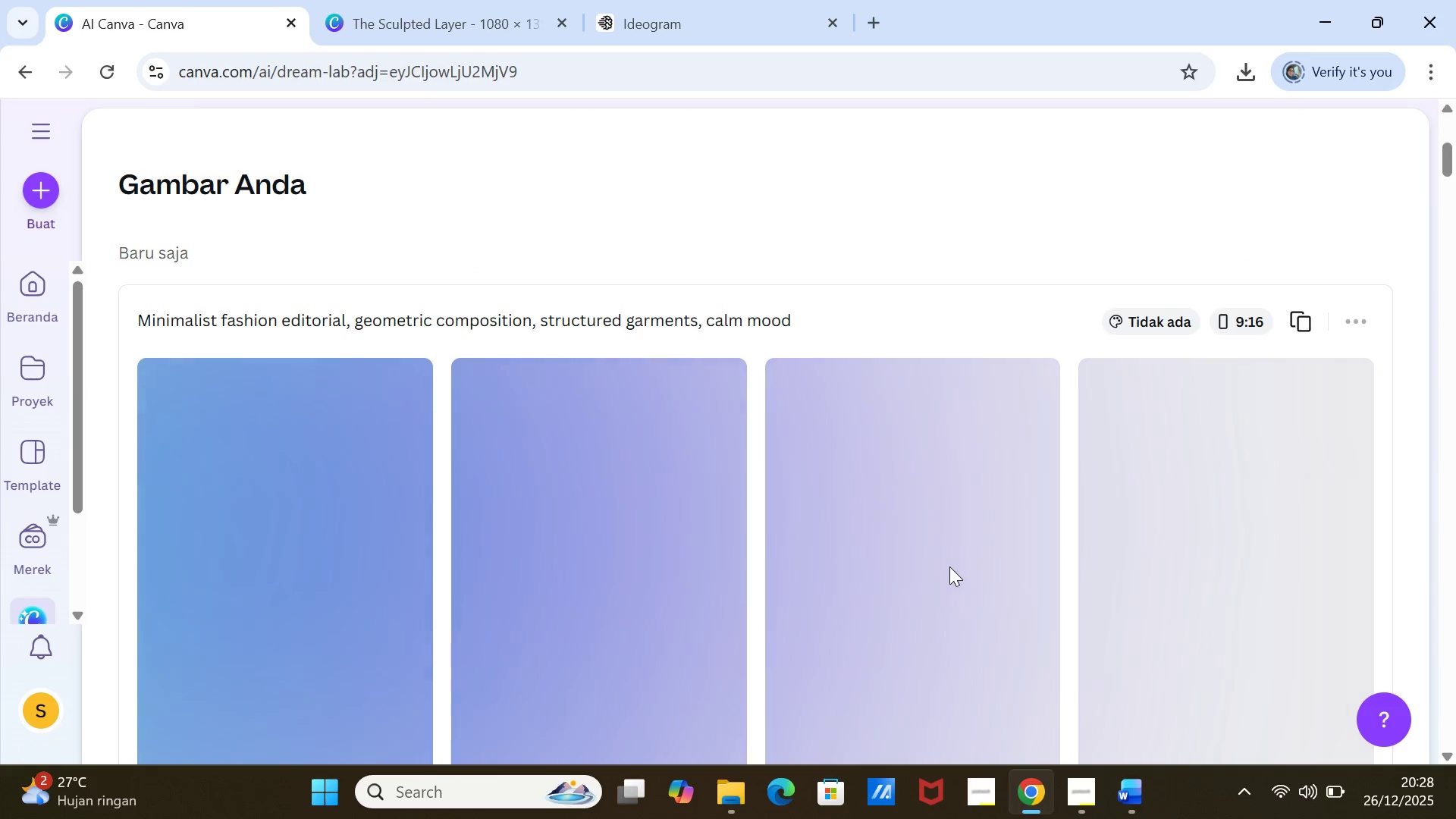 
wait(6.69)
 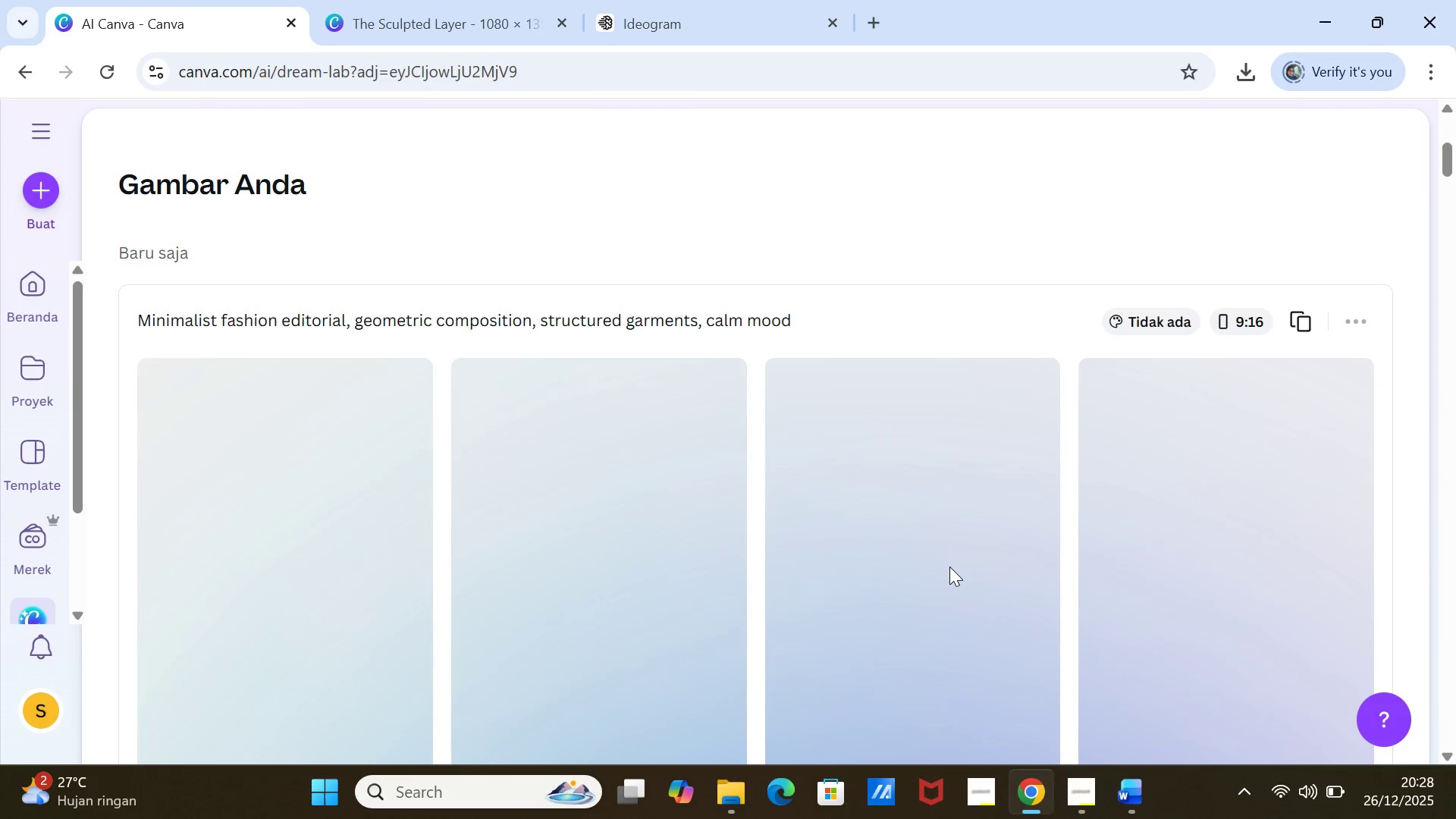 
left_click([1089, 792])